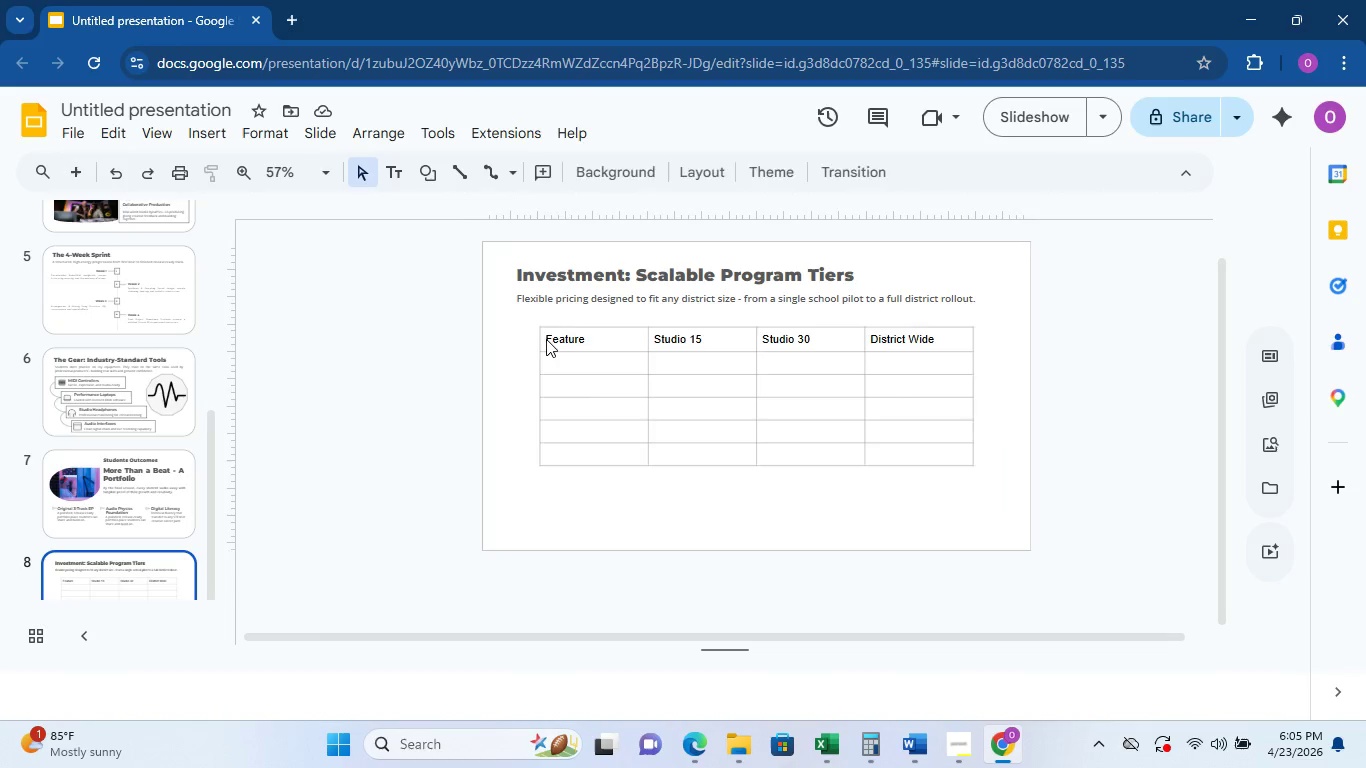 
double_click([546, 339])
 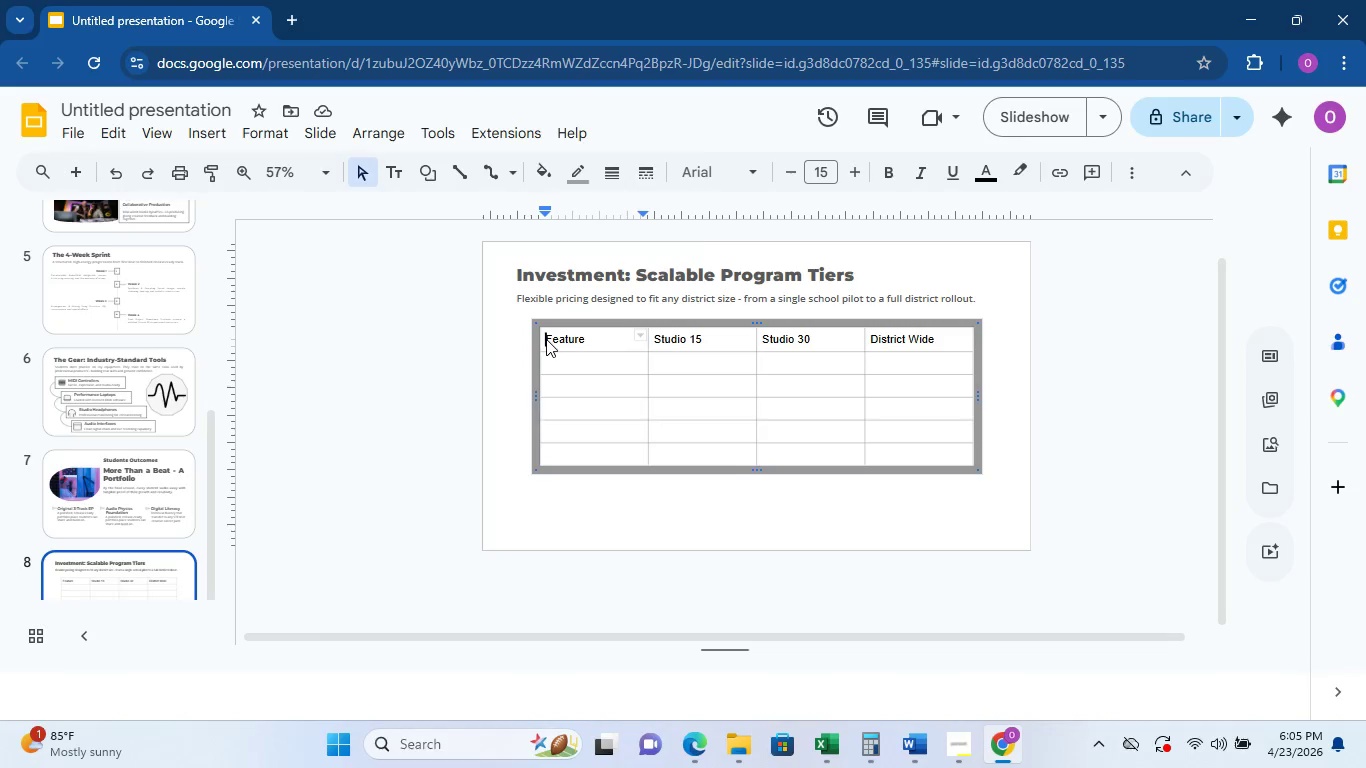 
triple_click([546, 339])
 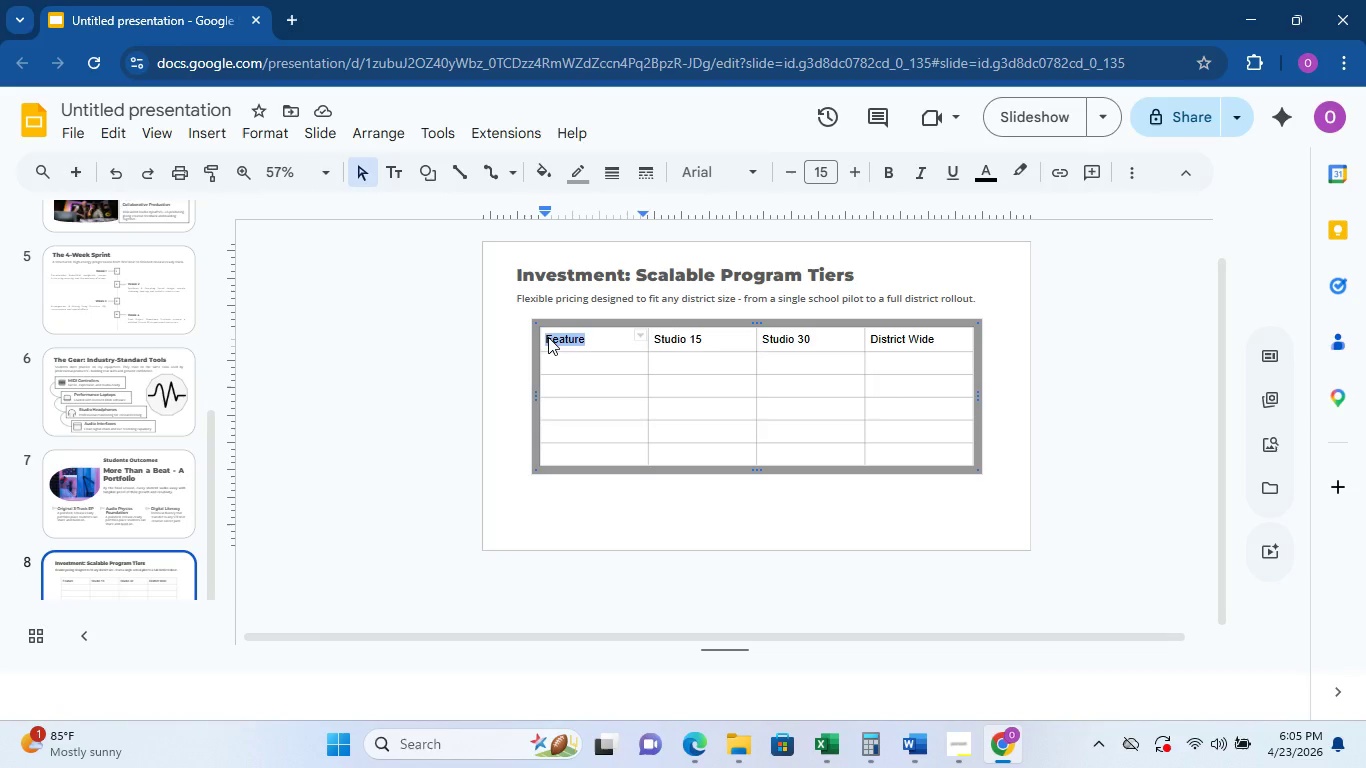 
hold_key(key=ControlLeft, duration=1.5)
left_click([654, 335])
 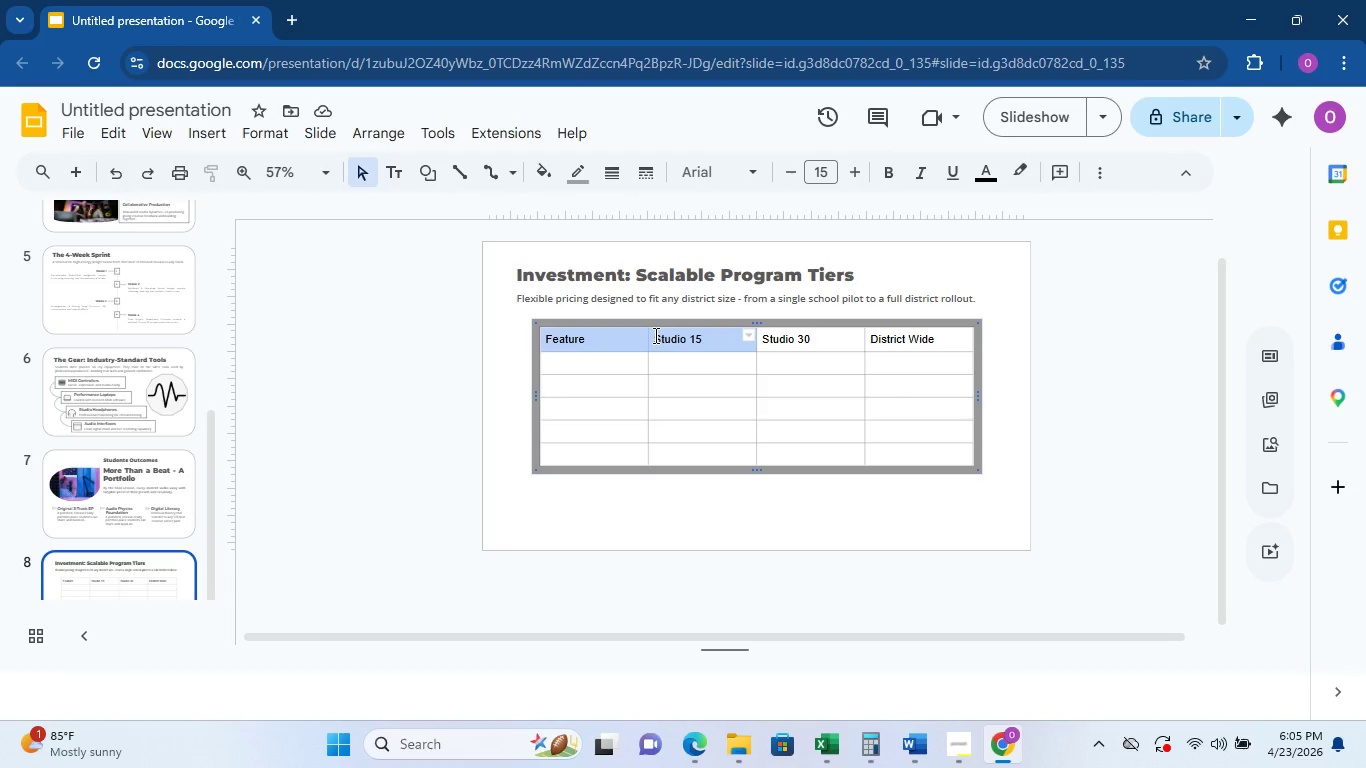 
double_click([654, 335])
 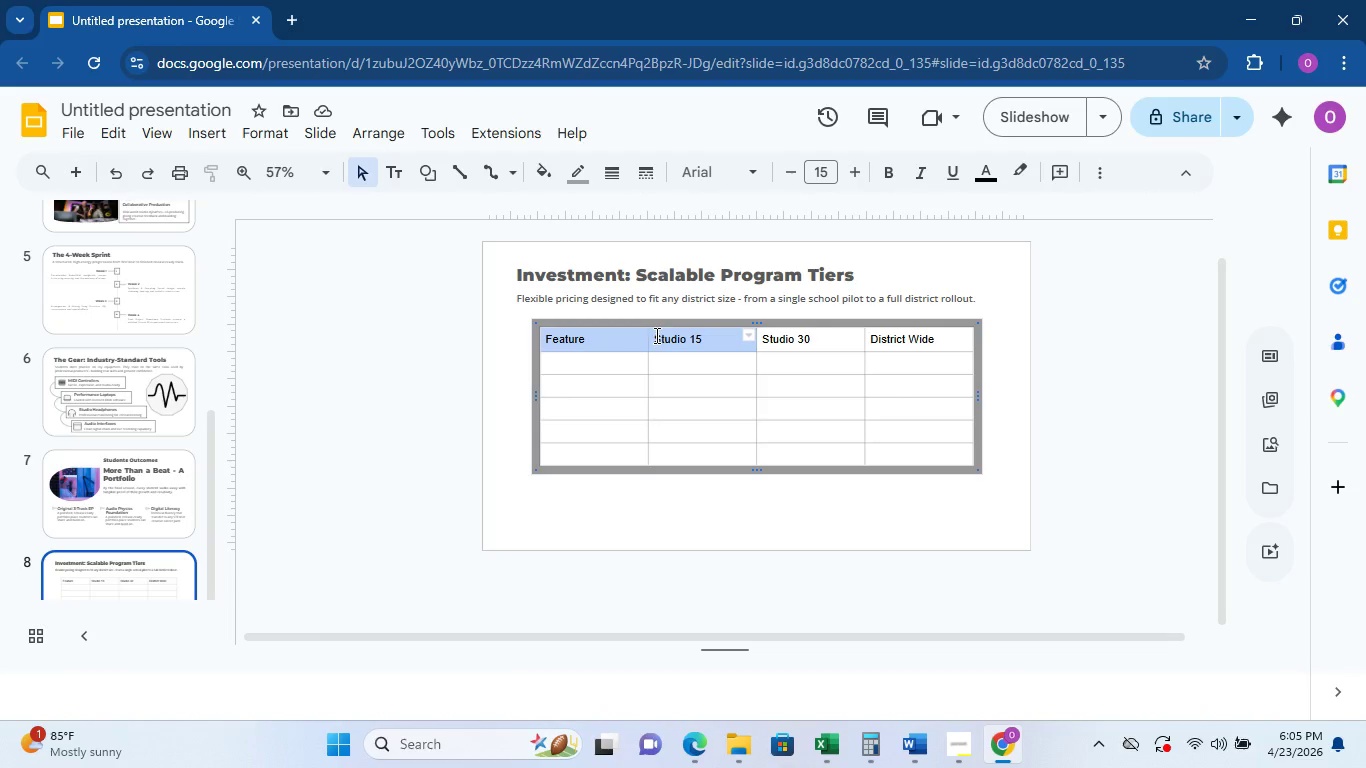 
hold_key(key=ControlLeft, duration=1.53)
left_click([880, 338])
 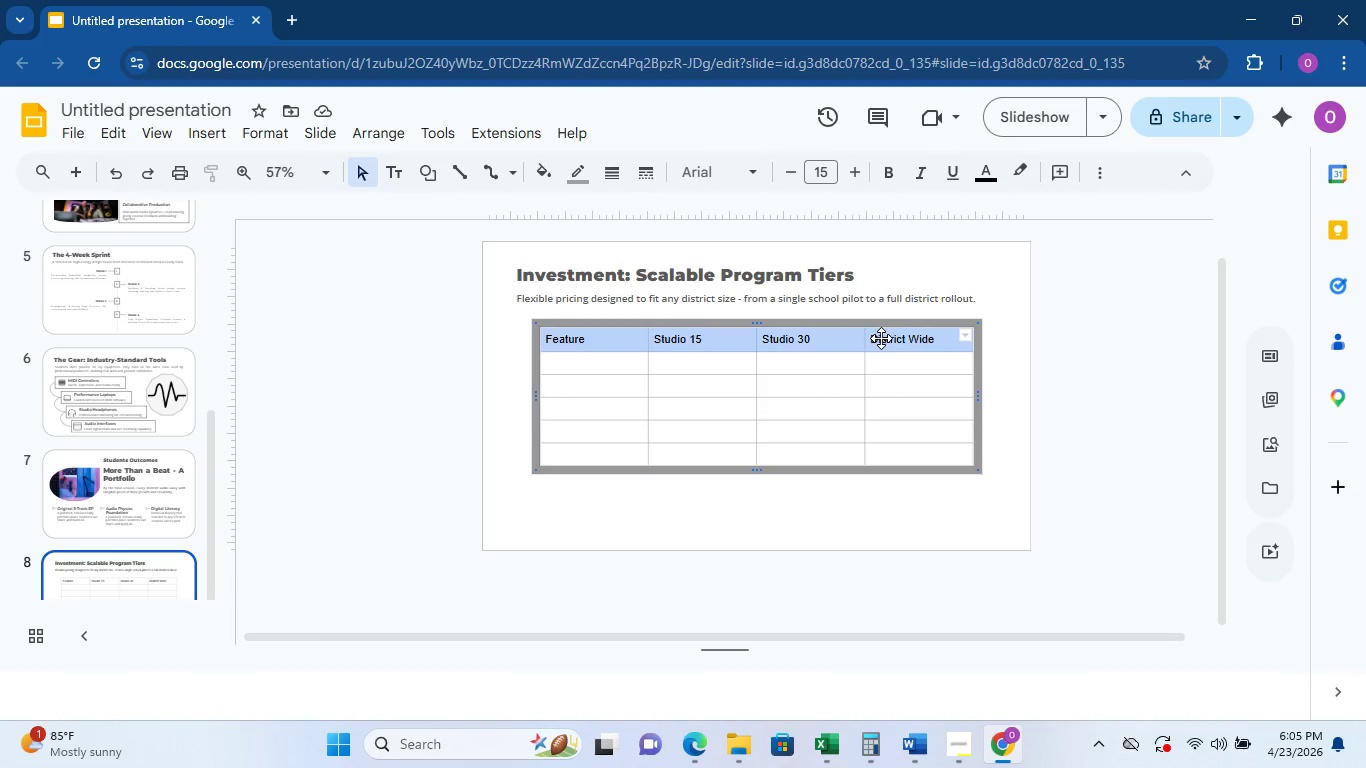 
key(Control+ControlLeft)
 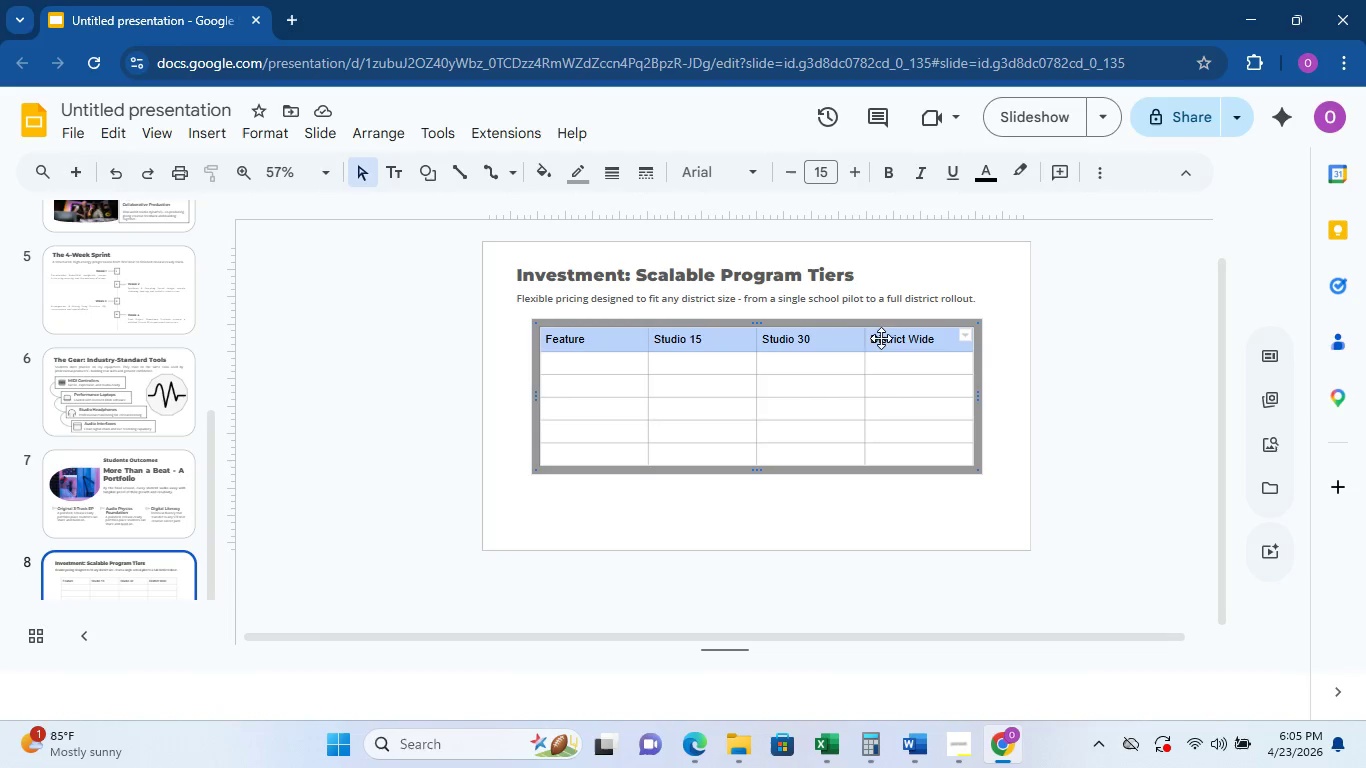 
key(Control+ControlLeft)
 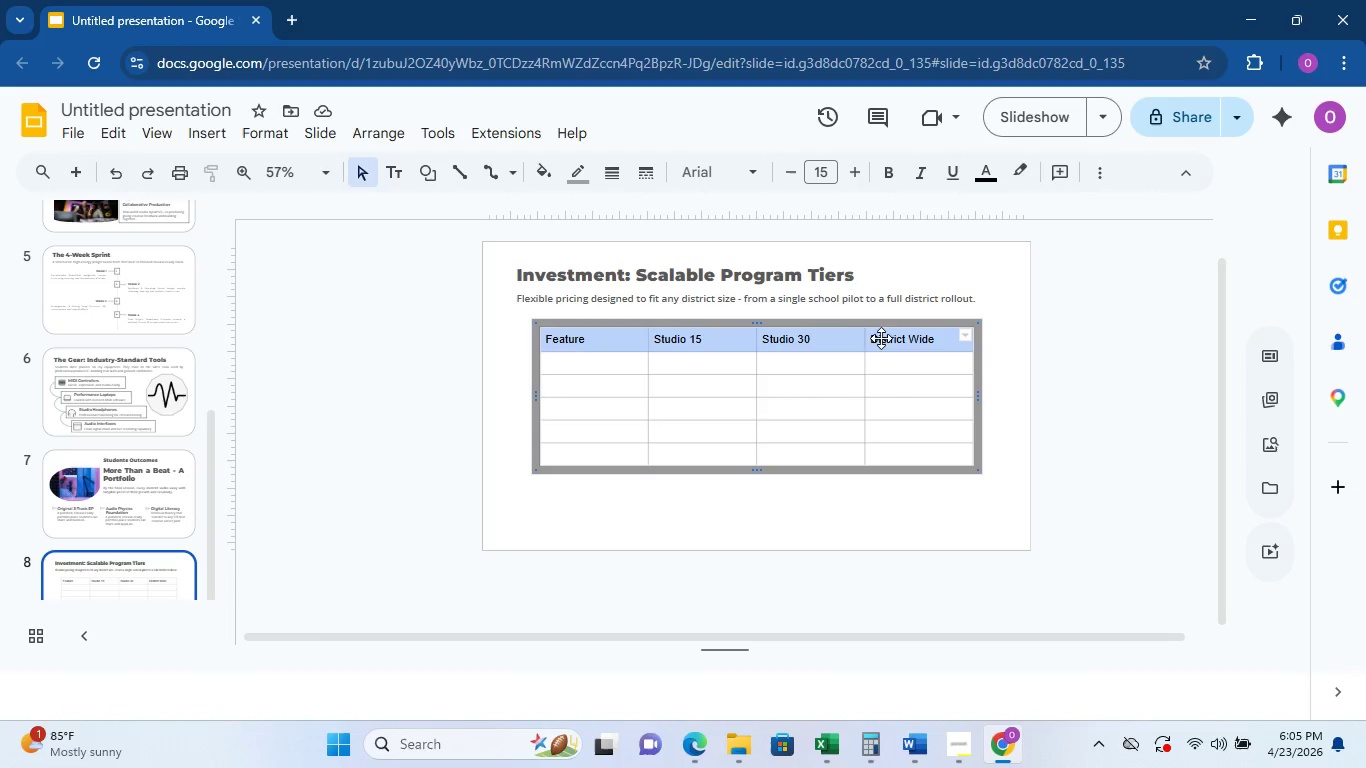 
key(Control+ControlLeft)
 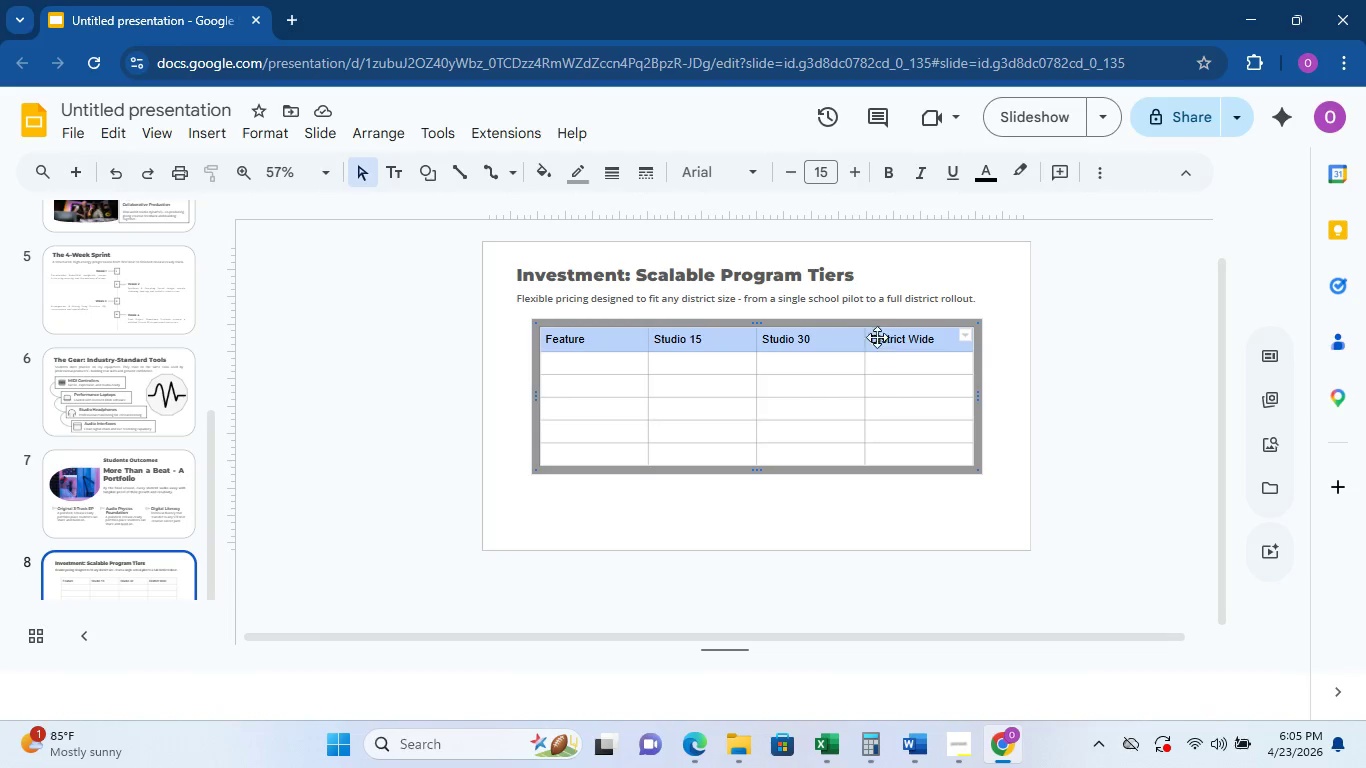 
key(Control+ControlLeft)
 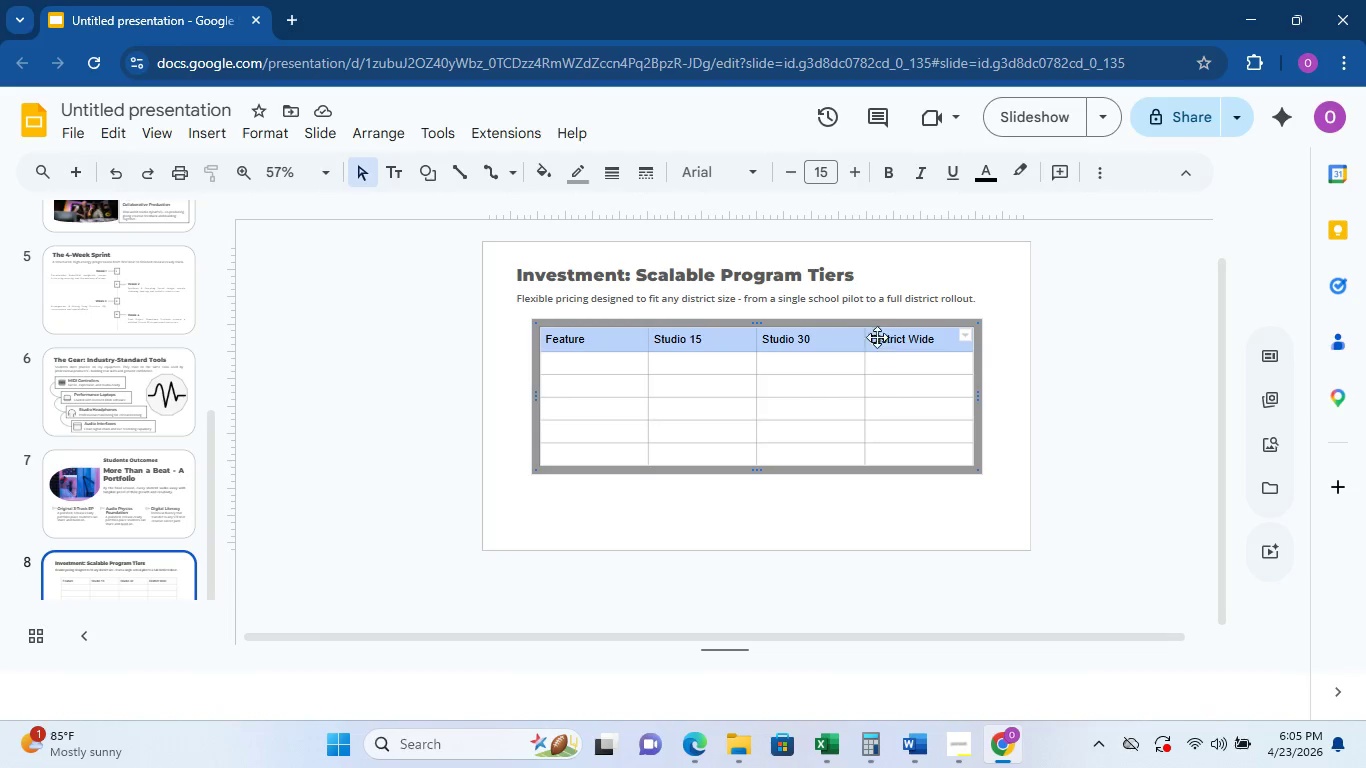 
key(Control+ControlLeft)
 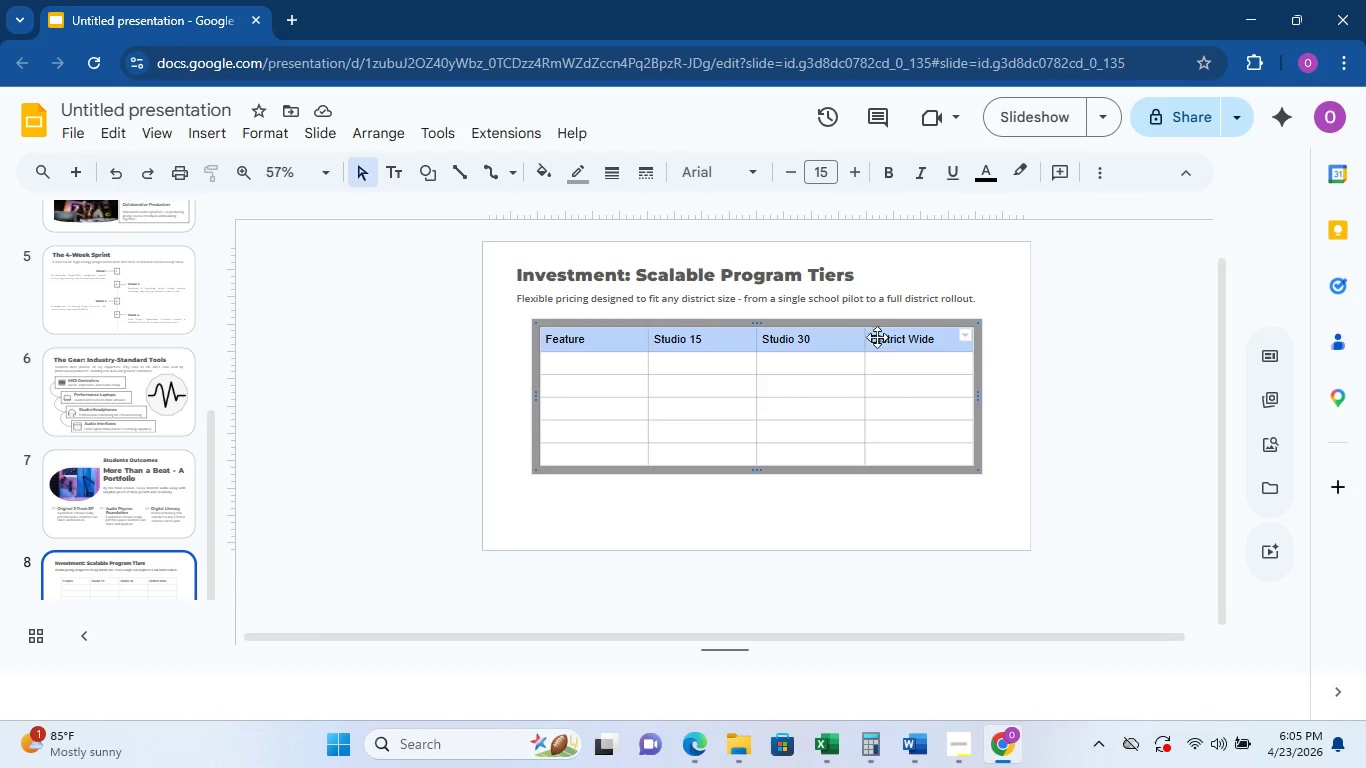 
key(Control+ControlLeft)
 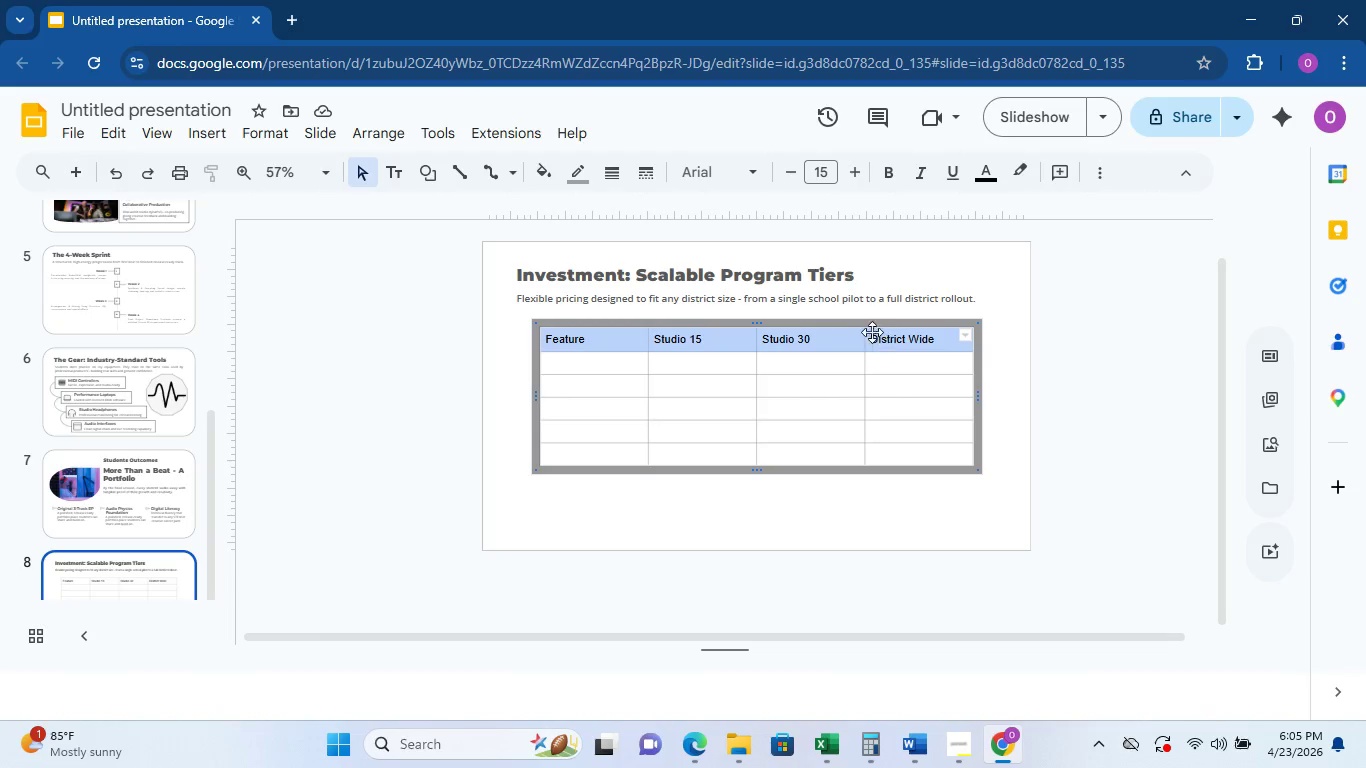 
key(Control+ControlLeft)
 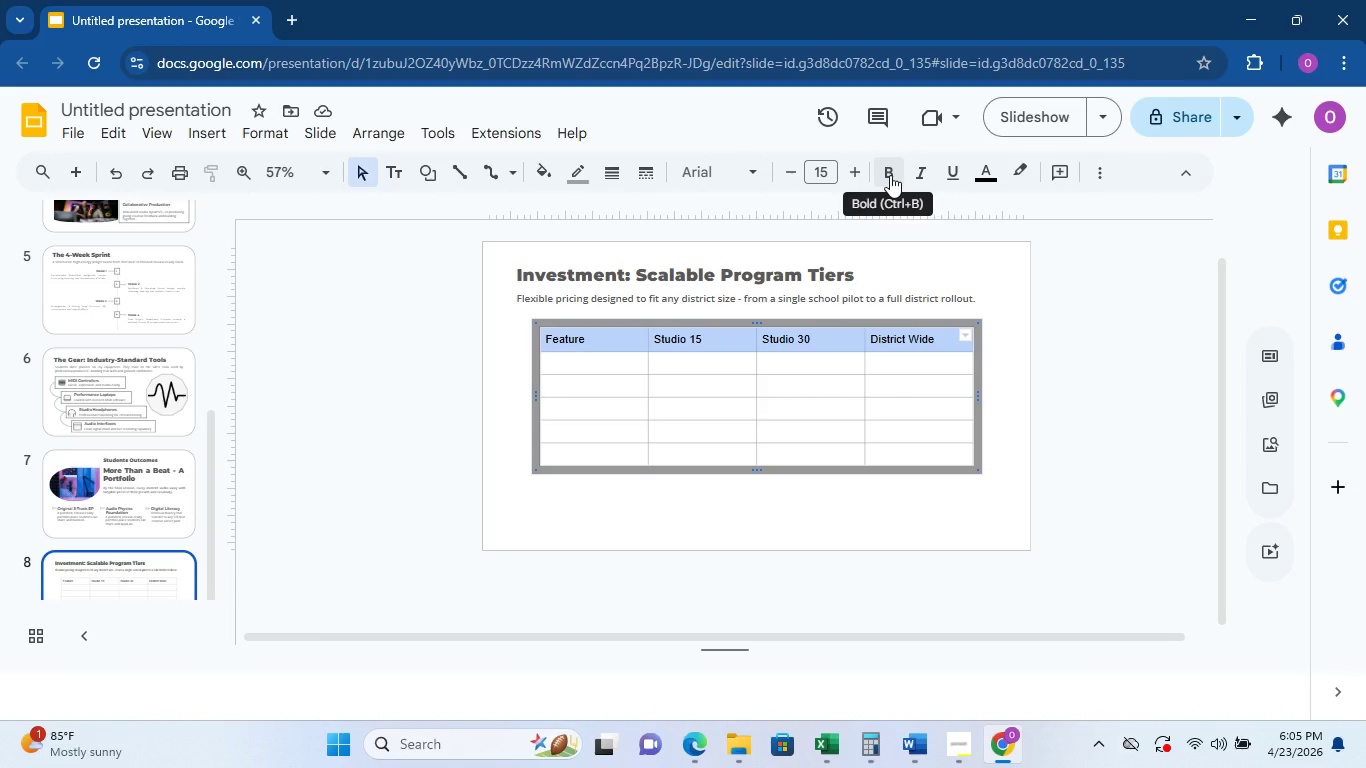 
left_click([890, 175])
 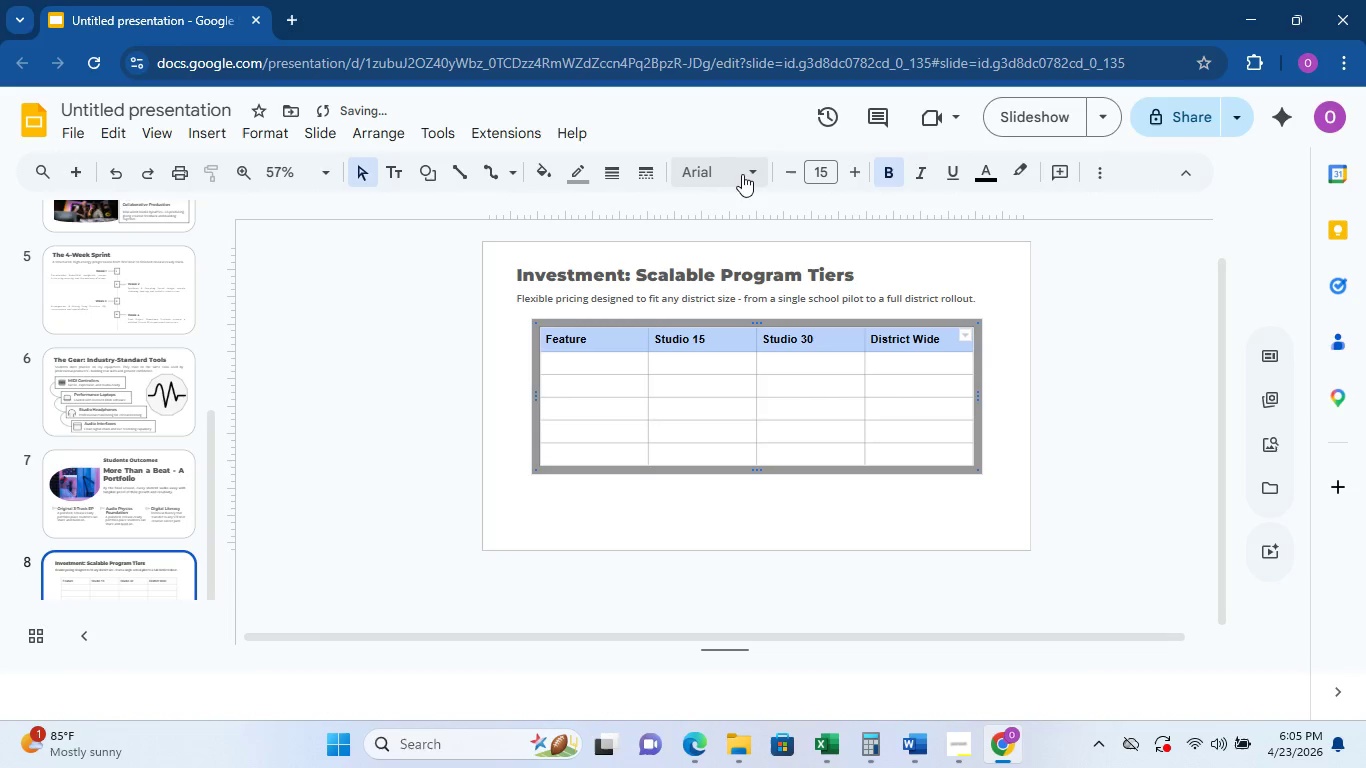 
left_click([728, 174])
 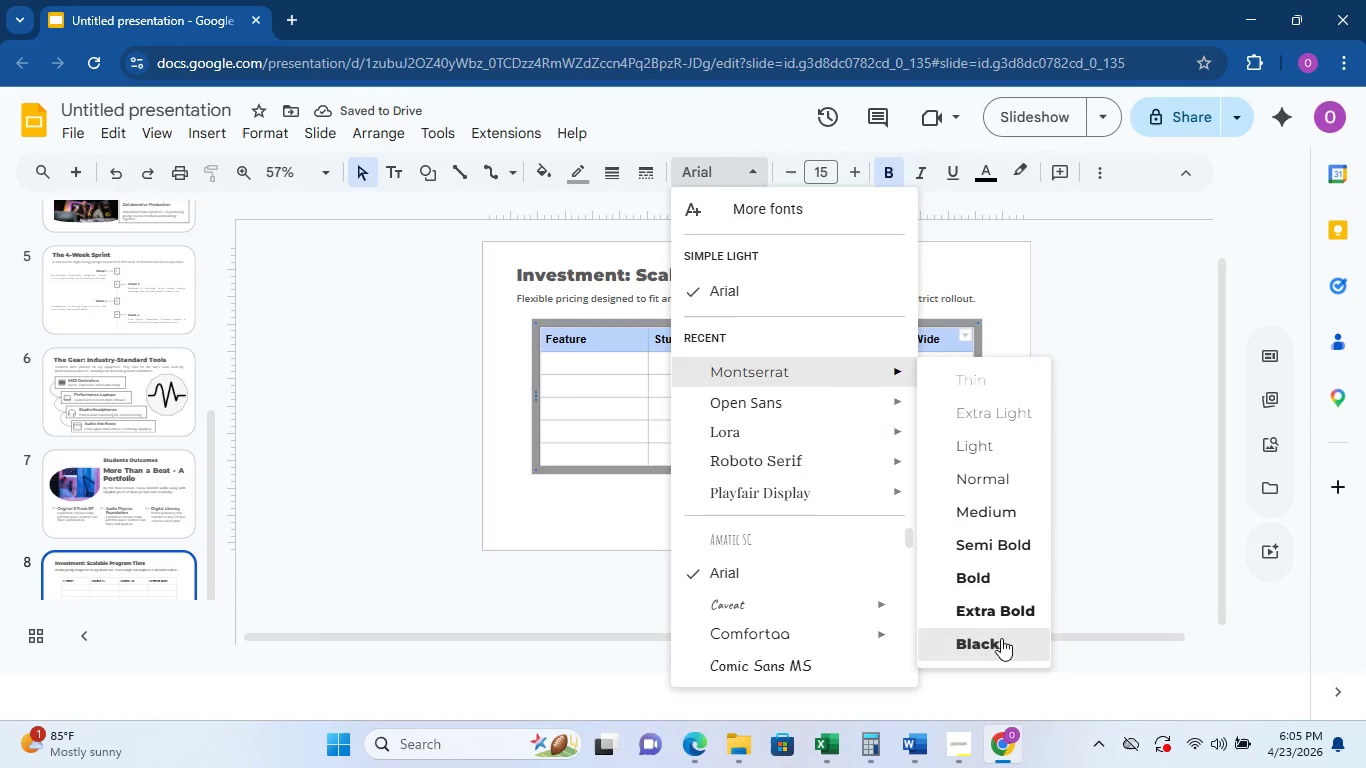 
left_click([1000, 641])
 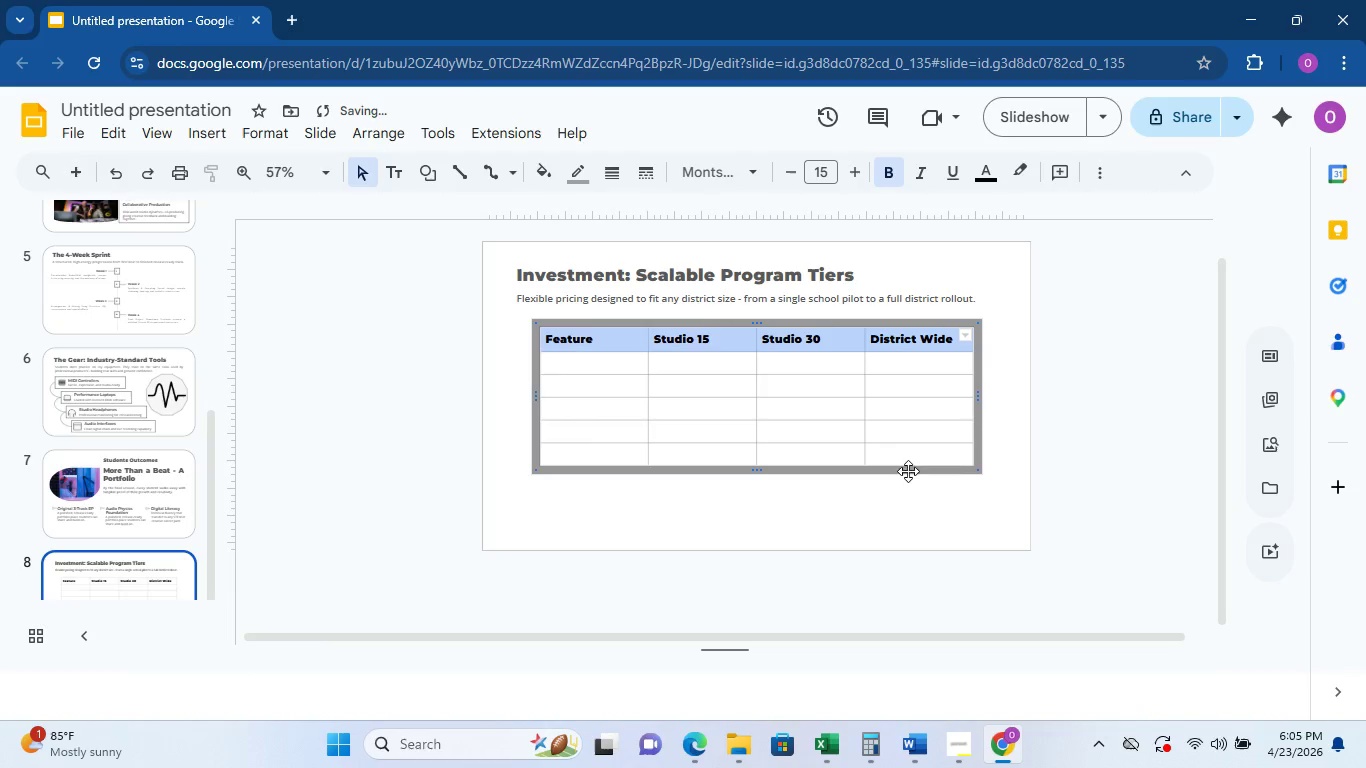 
left_click_drag(start_coordinate=[722, 174], to_coordinate=[719, 179])
 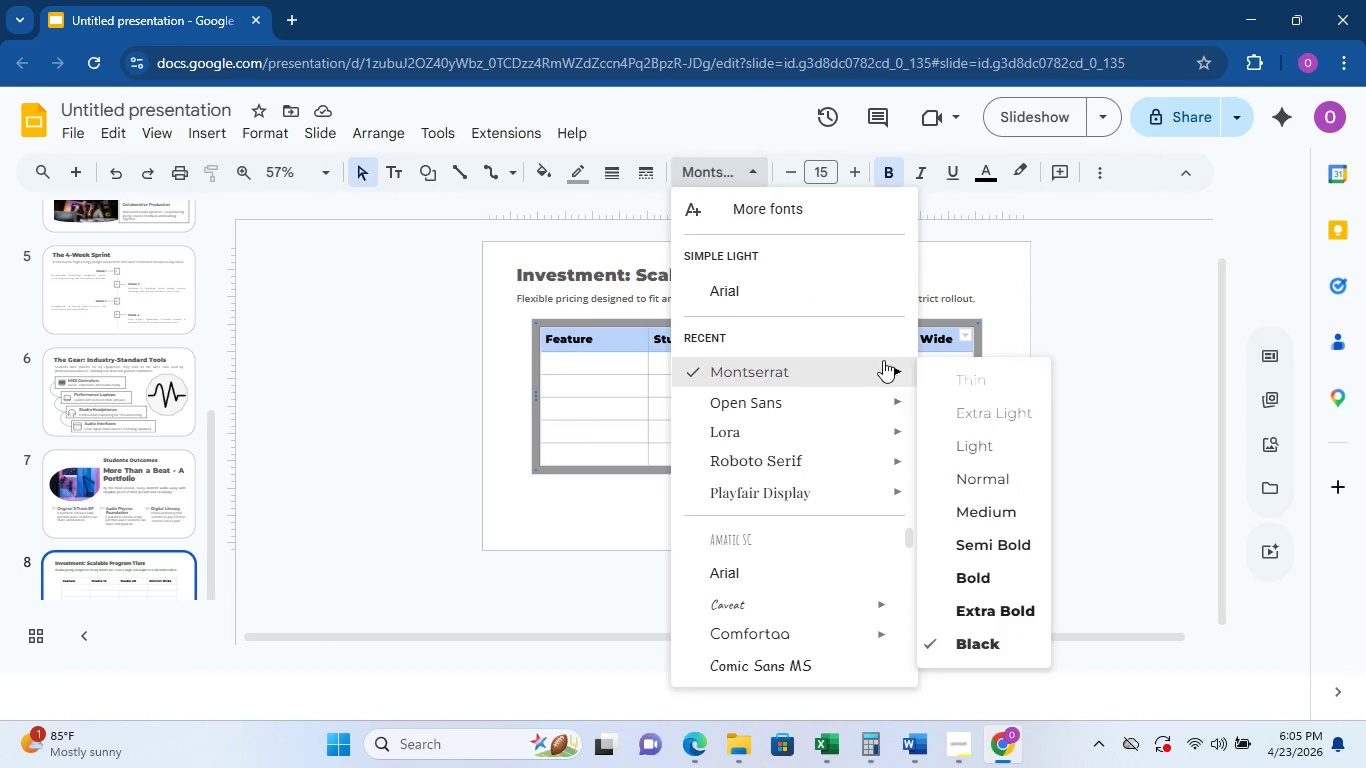 
left_click([987, 575])
 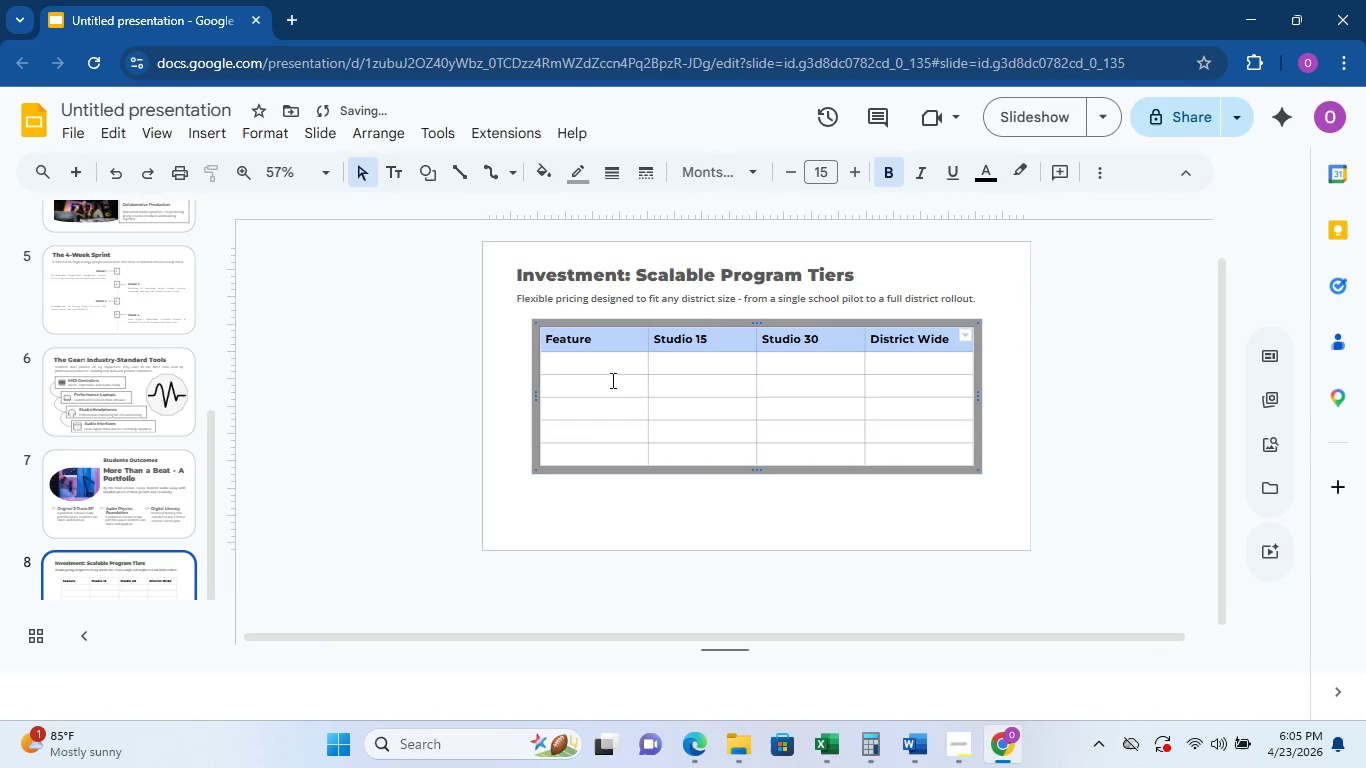 
double_click([584, 359])
 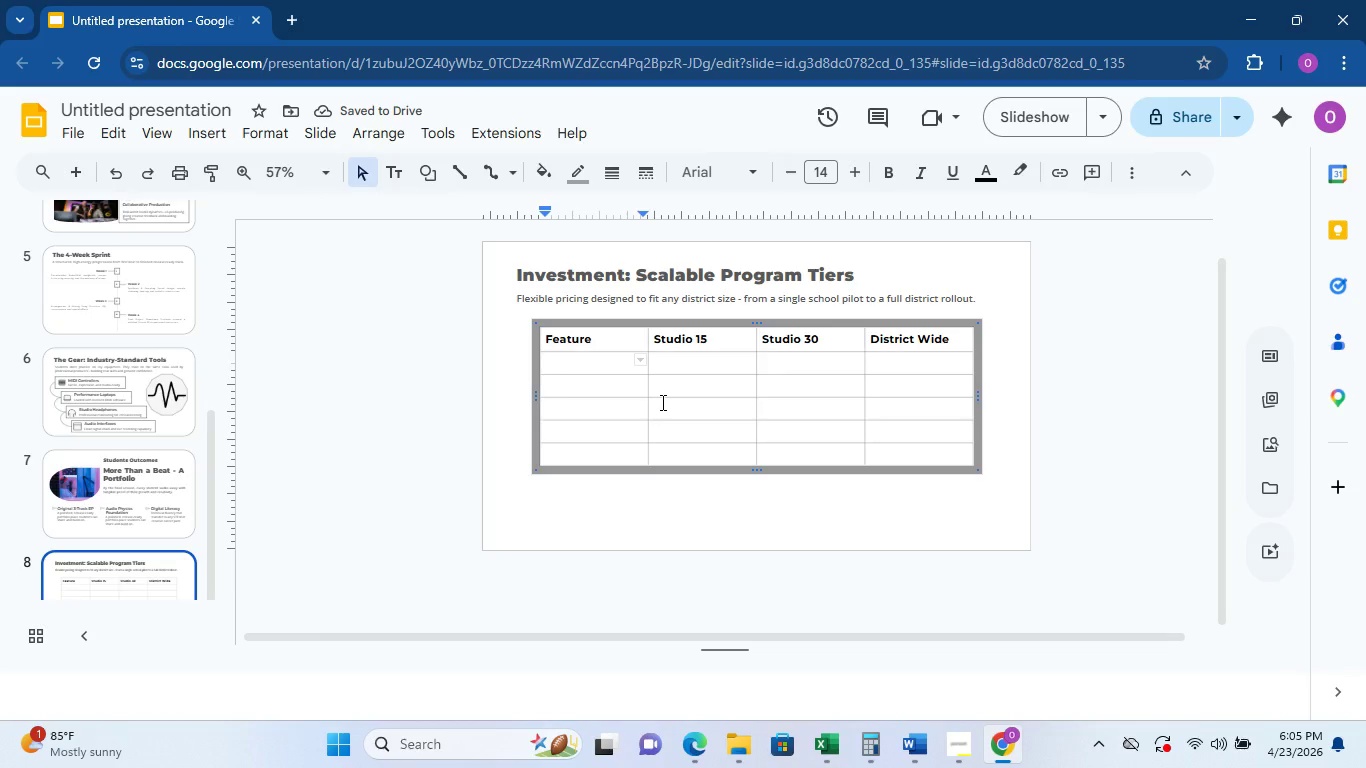 
type(Ar)
 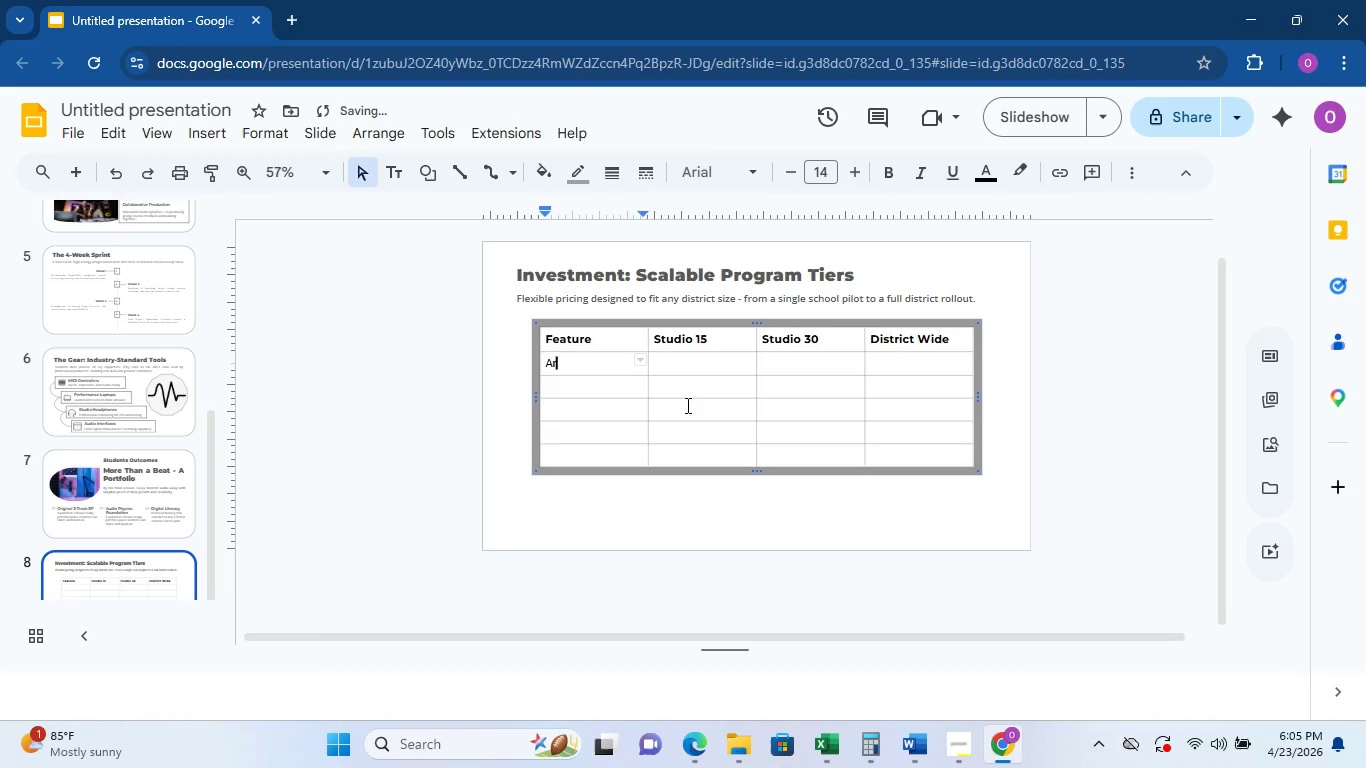 
key(Backspace)
key(Backspace)
type(Students per cohort)
 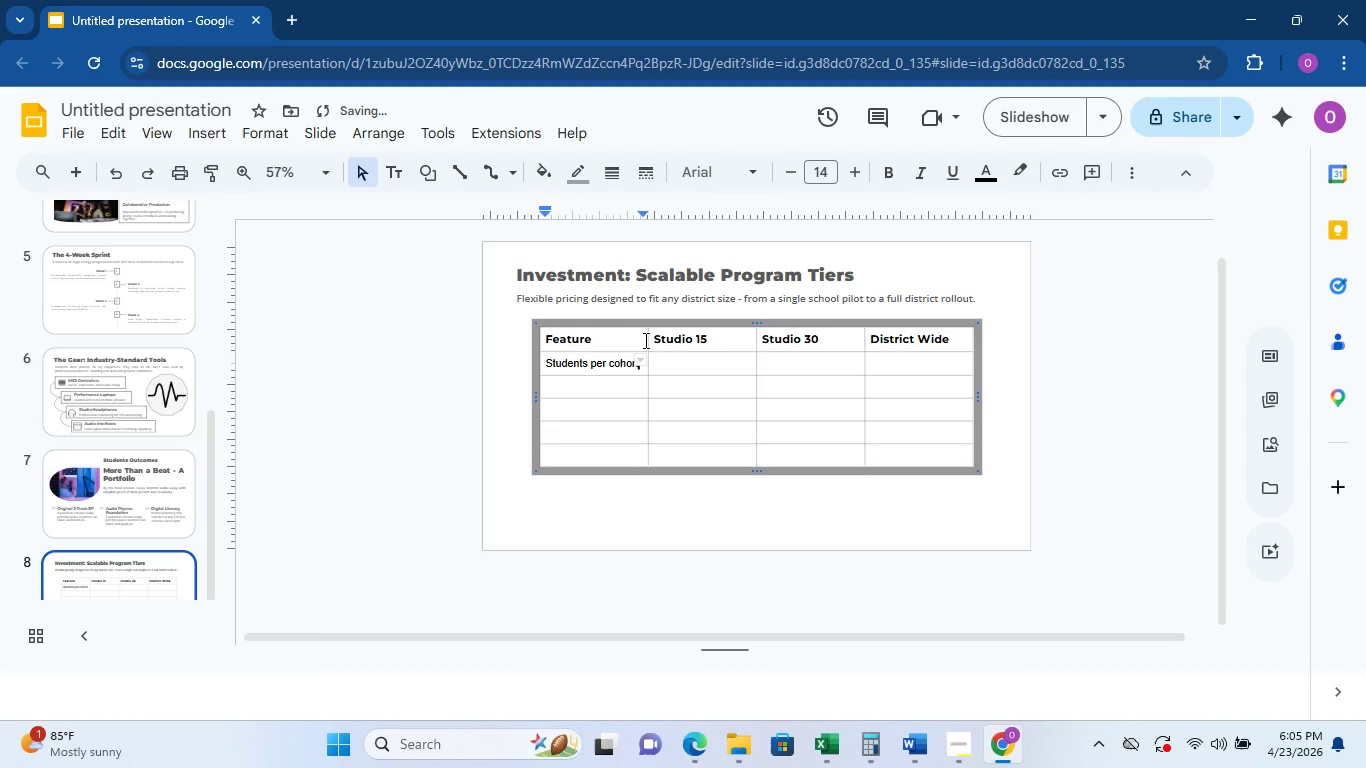 
left_click_drag(start_coordinate=[648, 338], to_coordinate=[655, 337])
 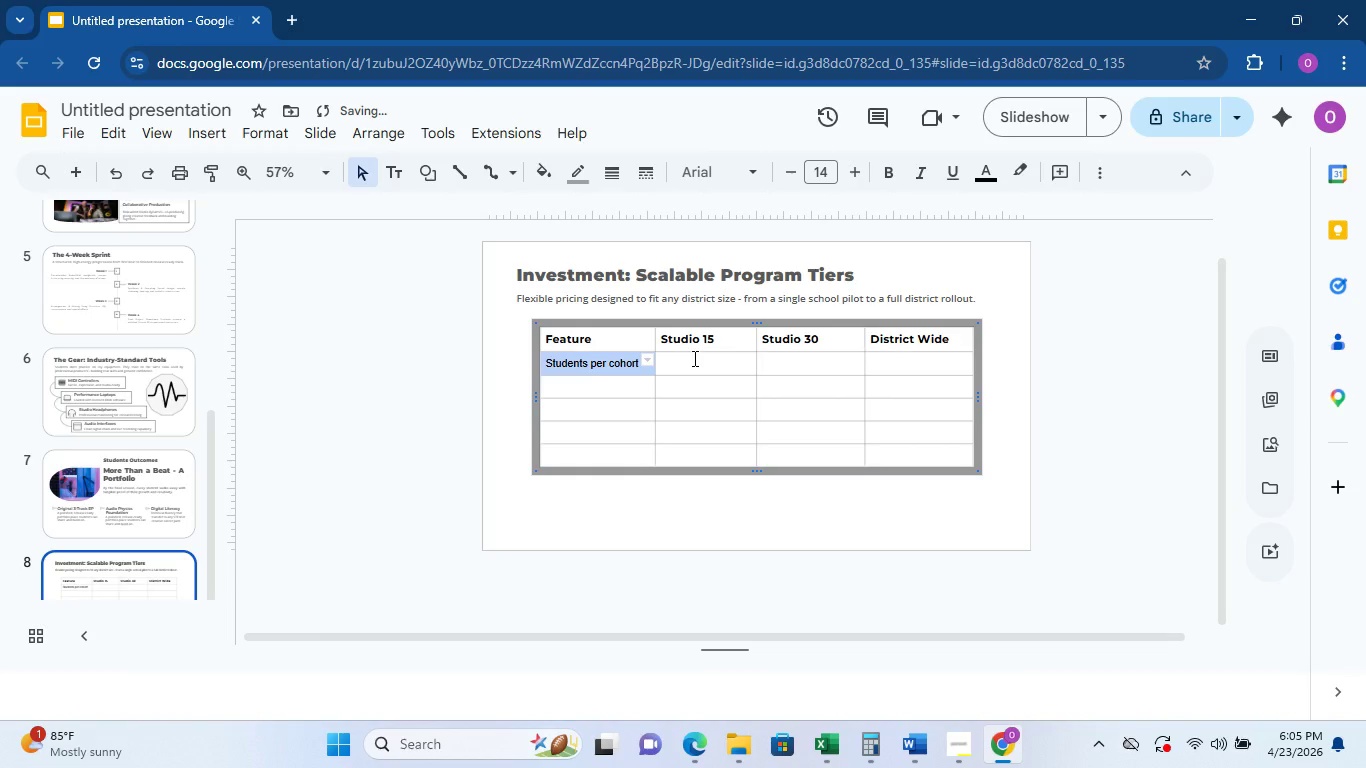 
left_click([693, 358])
 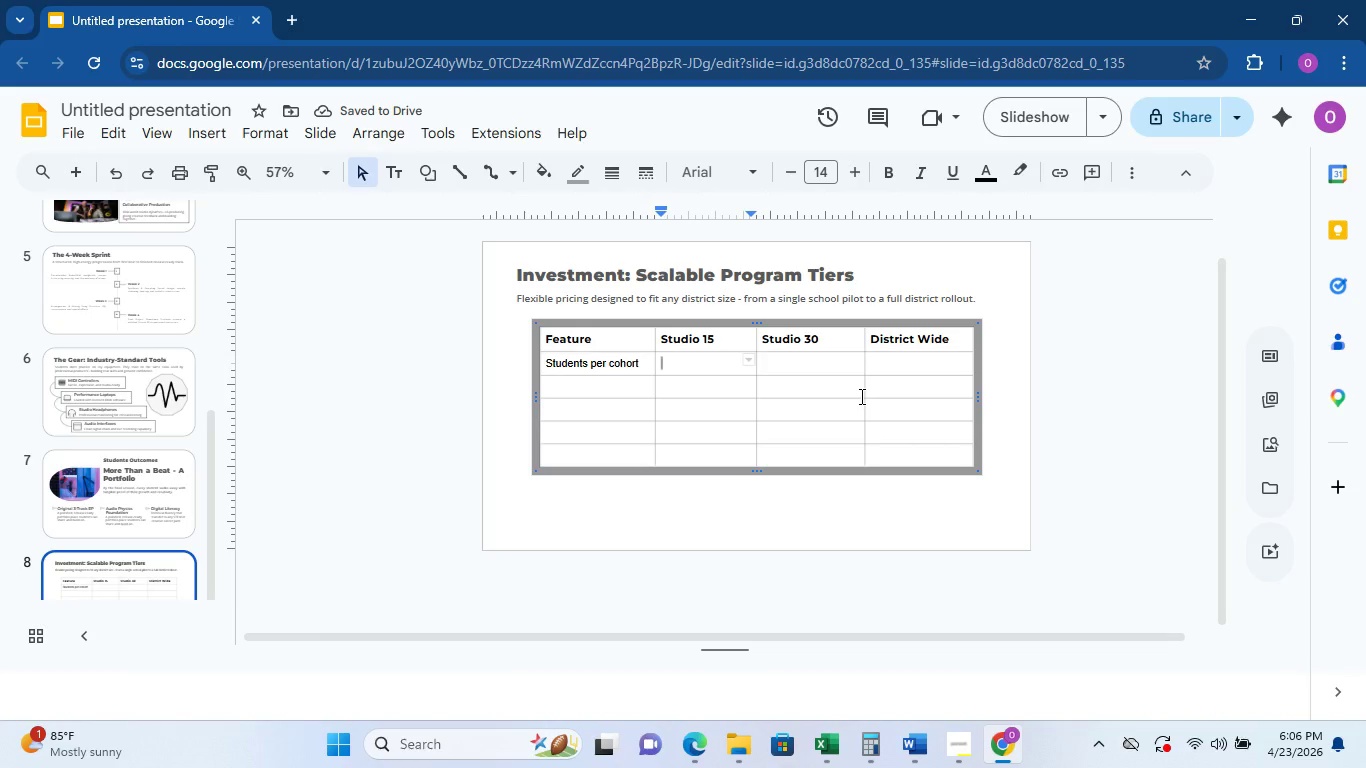 
type(u )
key(Backspace)
type(p )
key(Backspace)
key(Backspace)
key(Backspace)
key(Backspace)
type(Up to 15)
key(Tab)
type(up to 30)
key(Tab)
type(50{+)
key(Backspace)
key(Backspace)
type(+ (multi 0)
key(Backspace)
type(0s)
key(Backspace)
key(Backspace)
type(-0)
key(Backspace)
type( site))
key(Tab)
type(Program duration)
key(Tab)
type(4 weeks)
key(Backspace)
key(Backspace)
key(Backspace)
key(Backspace)
key(Backspace)
type(Weeks)
key(Tab)
type(up to )
 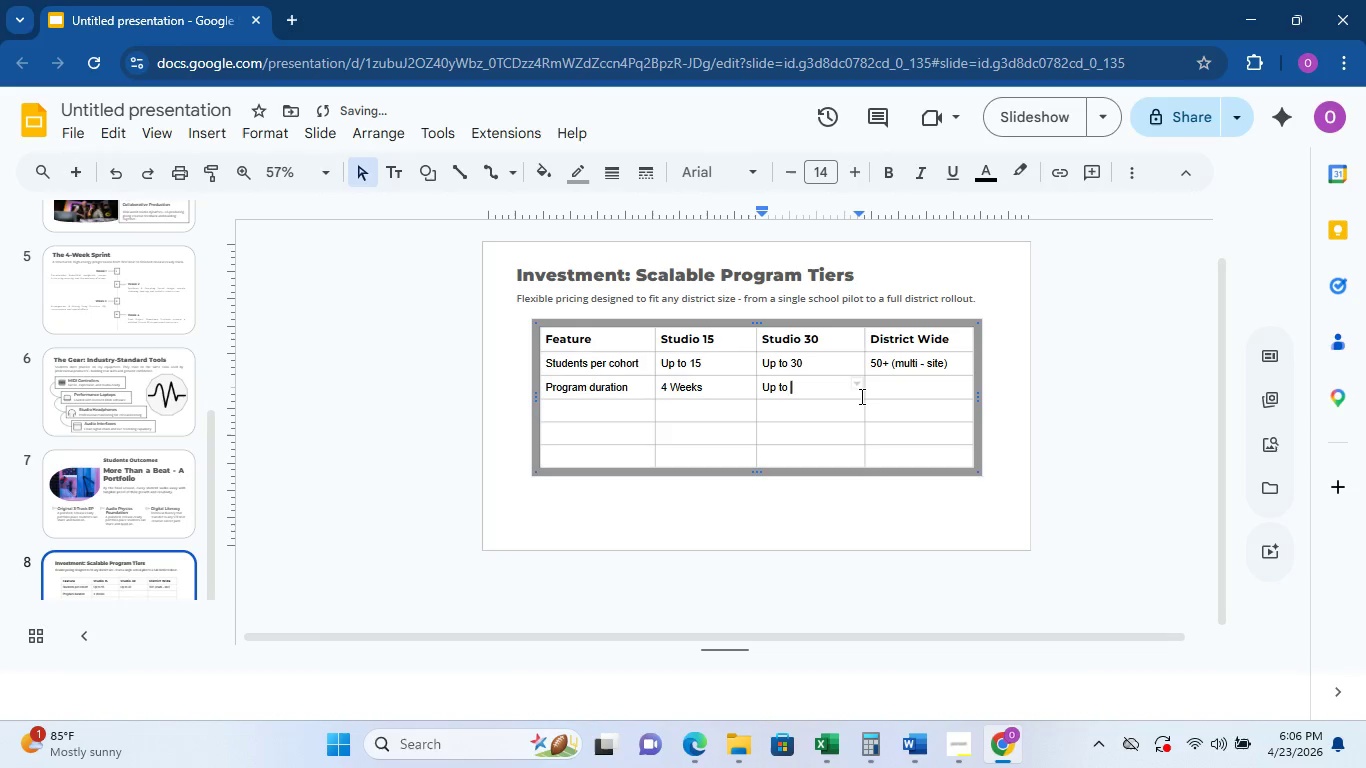 
wait(175.3)
 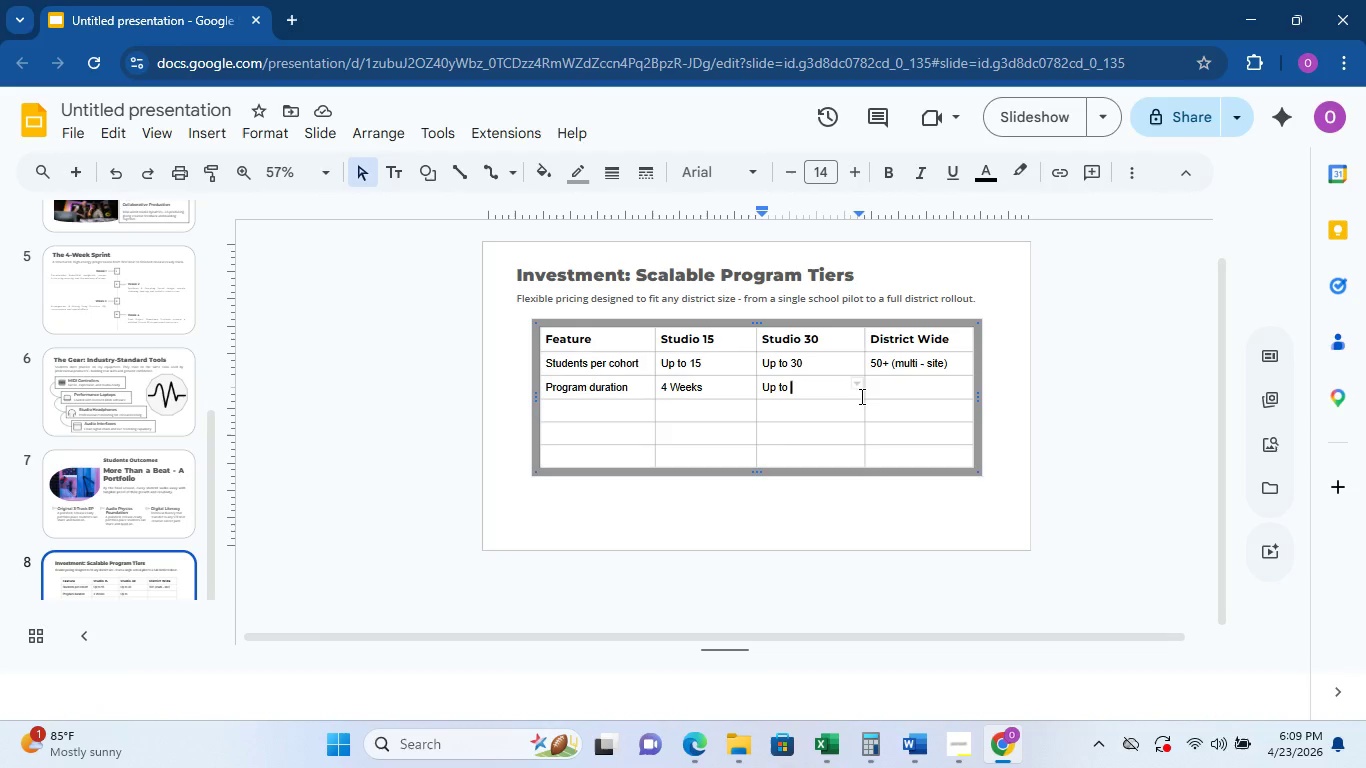 
left_click([820, 386])
 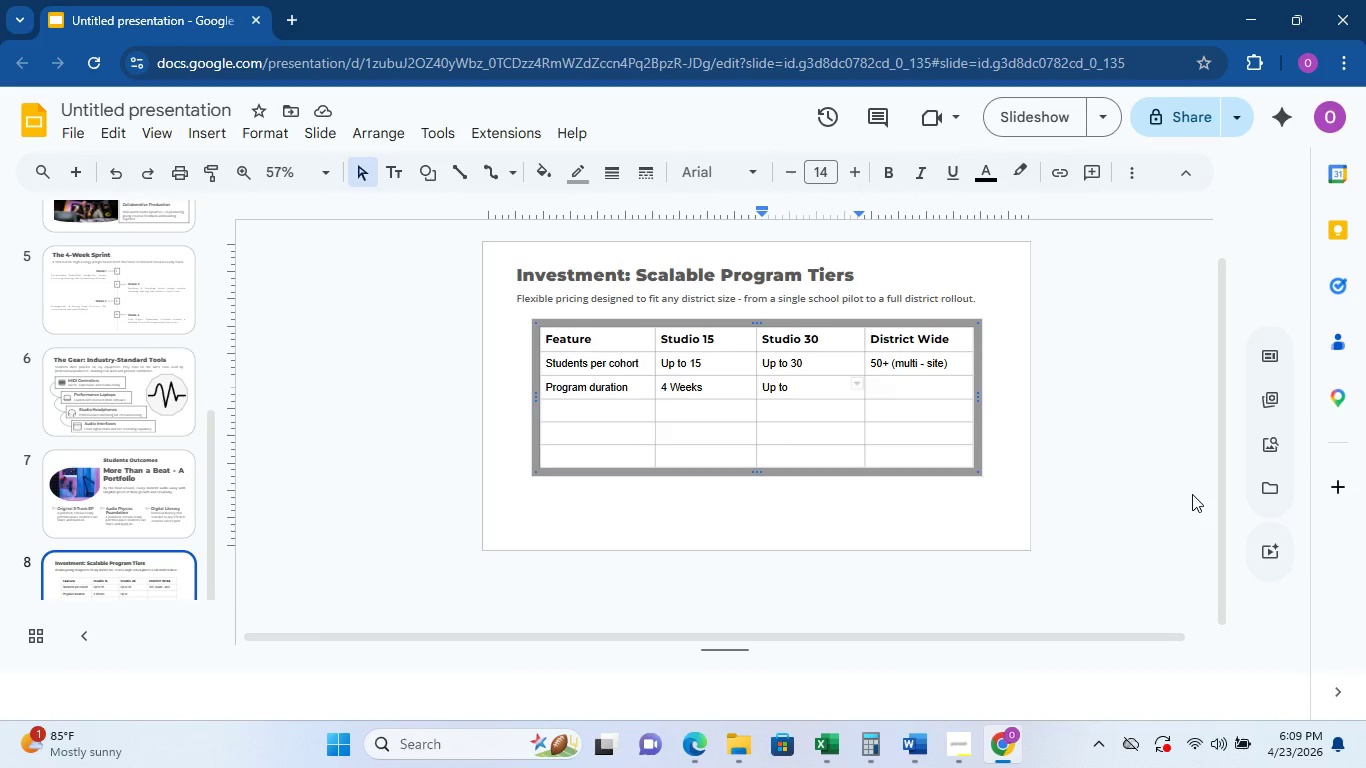 
key(Backspace)
key(Backspace)
key(Backspace)
key(Backspace)
key(Backspace)
key(Backspace)
type(4 weeks )
key(Tab)
type(Custom Schedule)
key(Tab)
type(Instructor ratio)
key(Tab)
type(1.8)
key(Tab)
type(2.15)
key(Tab)
 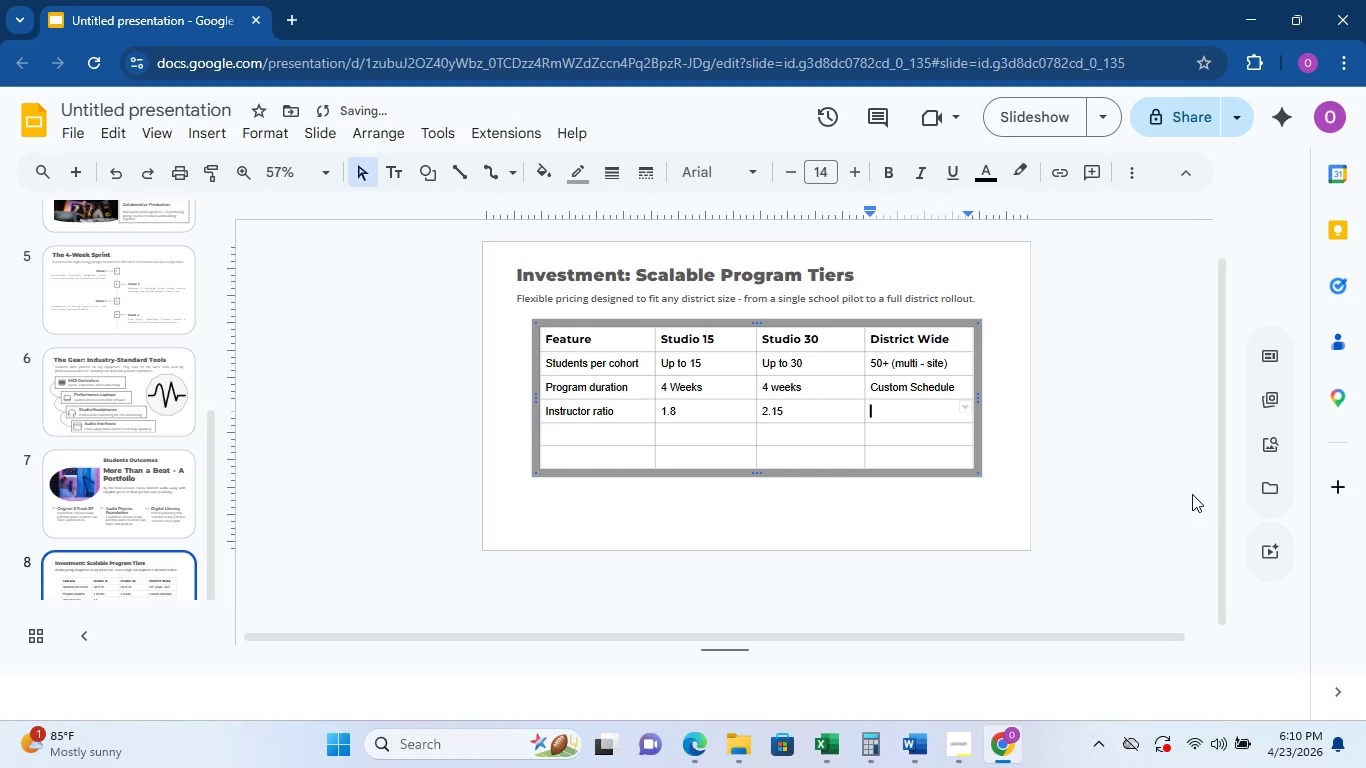 
type(Dedicated Team)
key(Tab)
type(W)
key(Backspace)
type(Equipment included)
key(Tab)
type(Full kit)
key(Tab)
type(Full Kit)
key(Tab)
type(Full k)
key(Backspace)
type(Kit + backup)
key(Tab)
type(Final showcase event)
 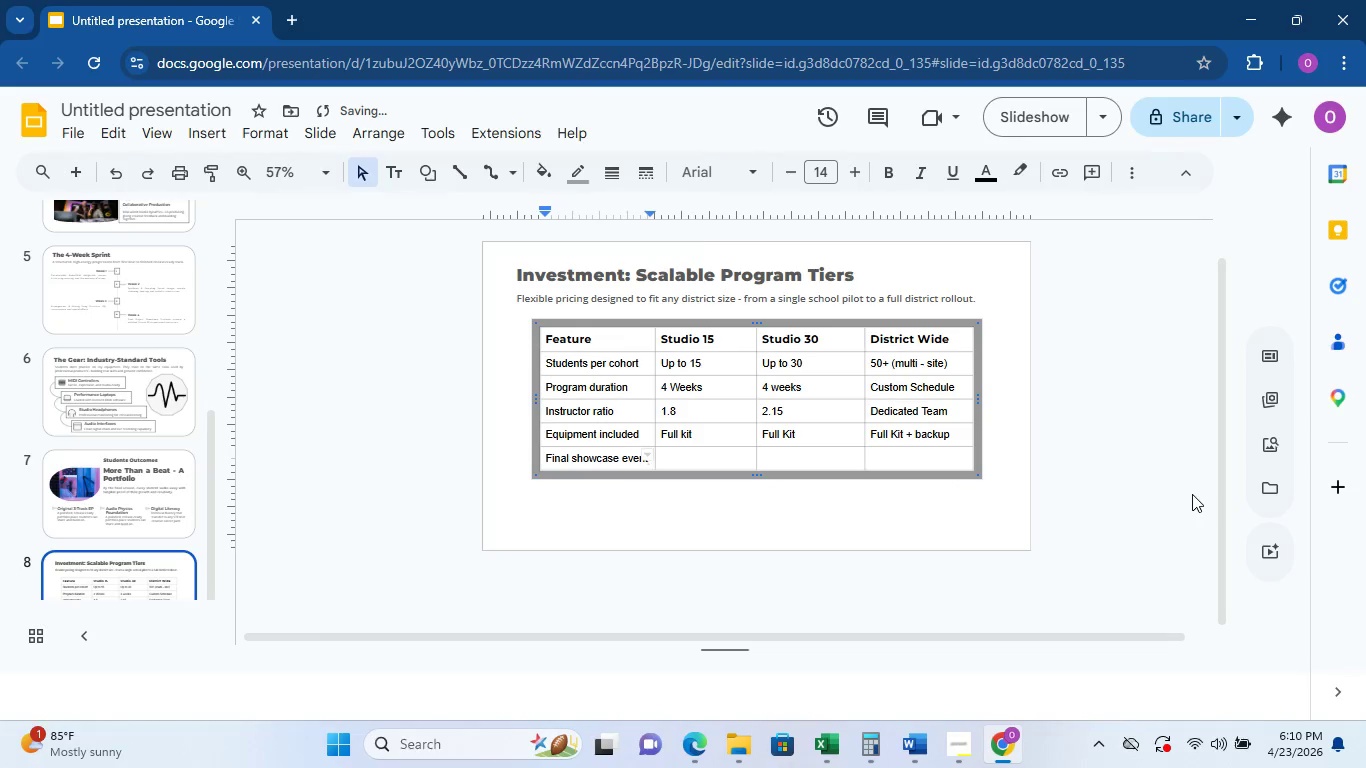 
mouse_move([673, 373])
 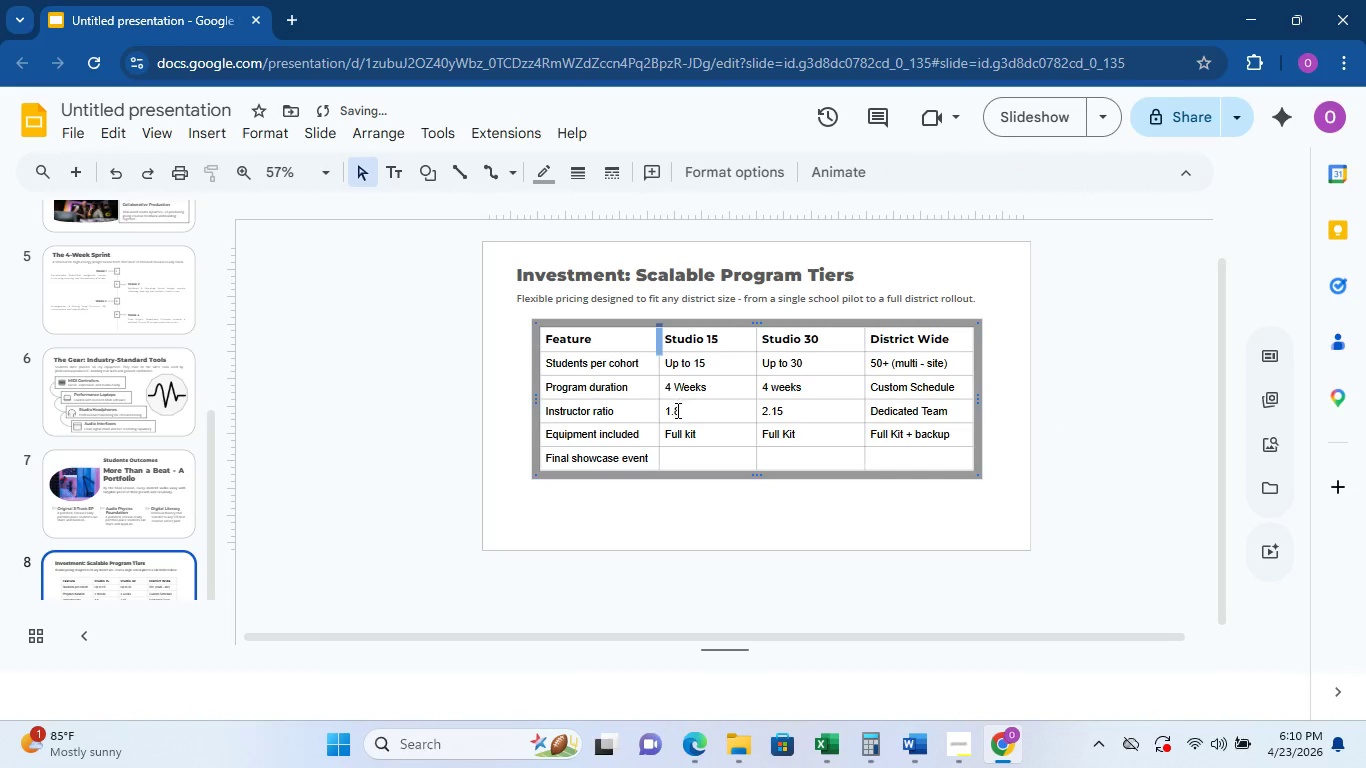 
key(Tab)
 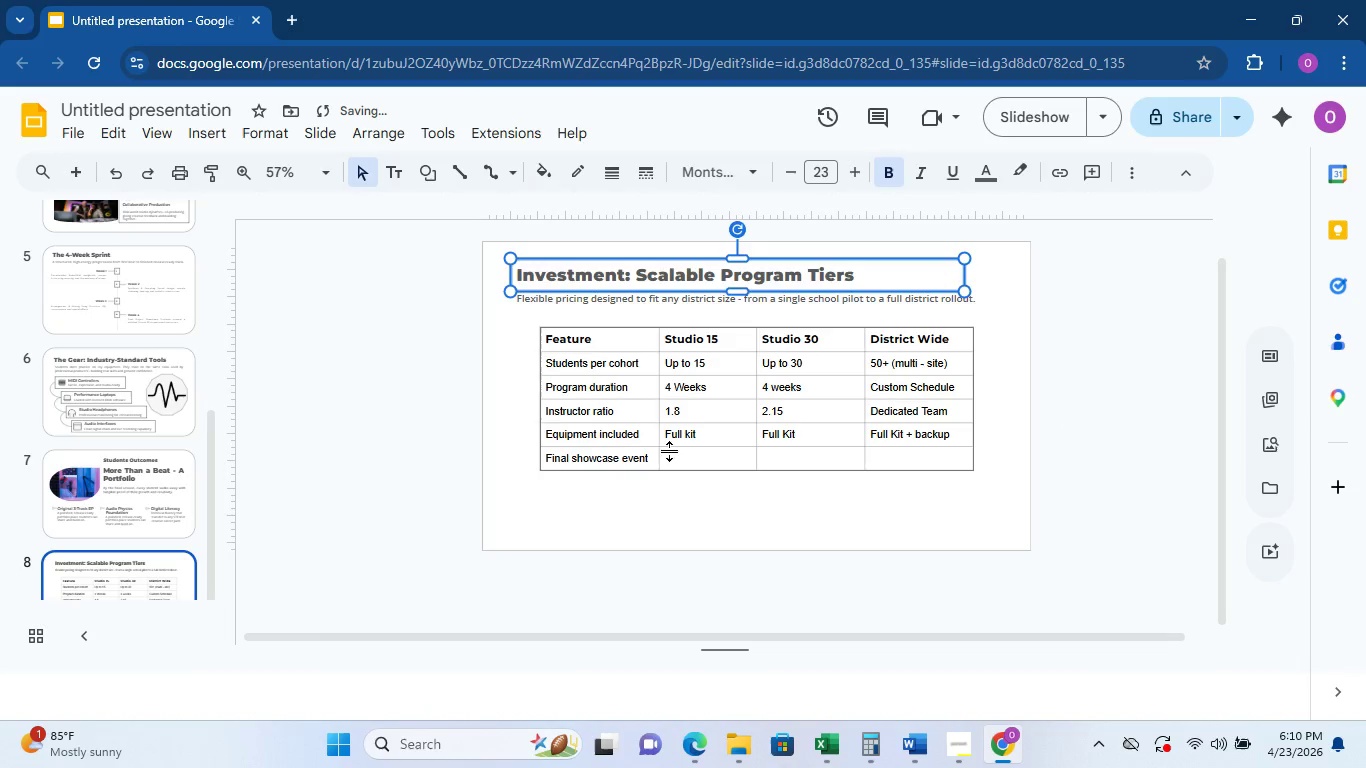 
left_click([670, 459])
 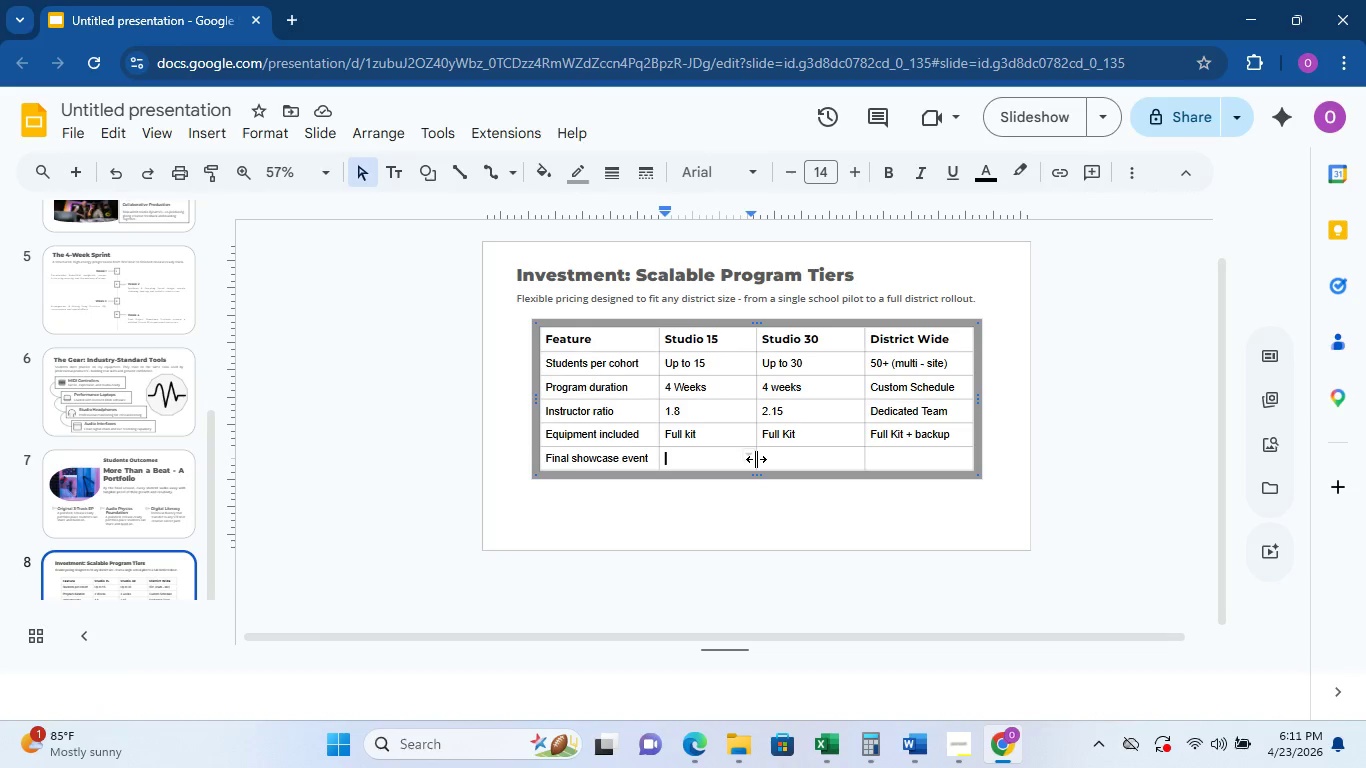 
wait(17.28)
 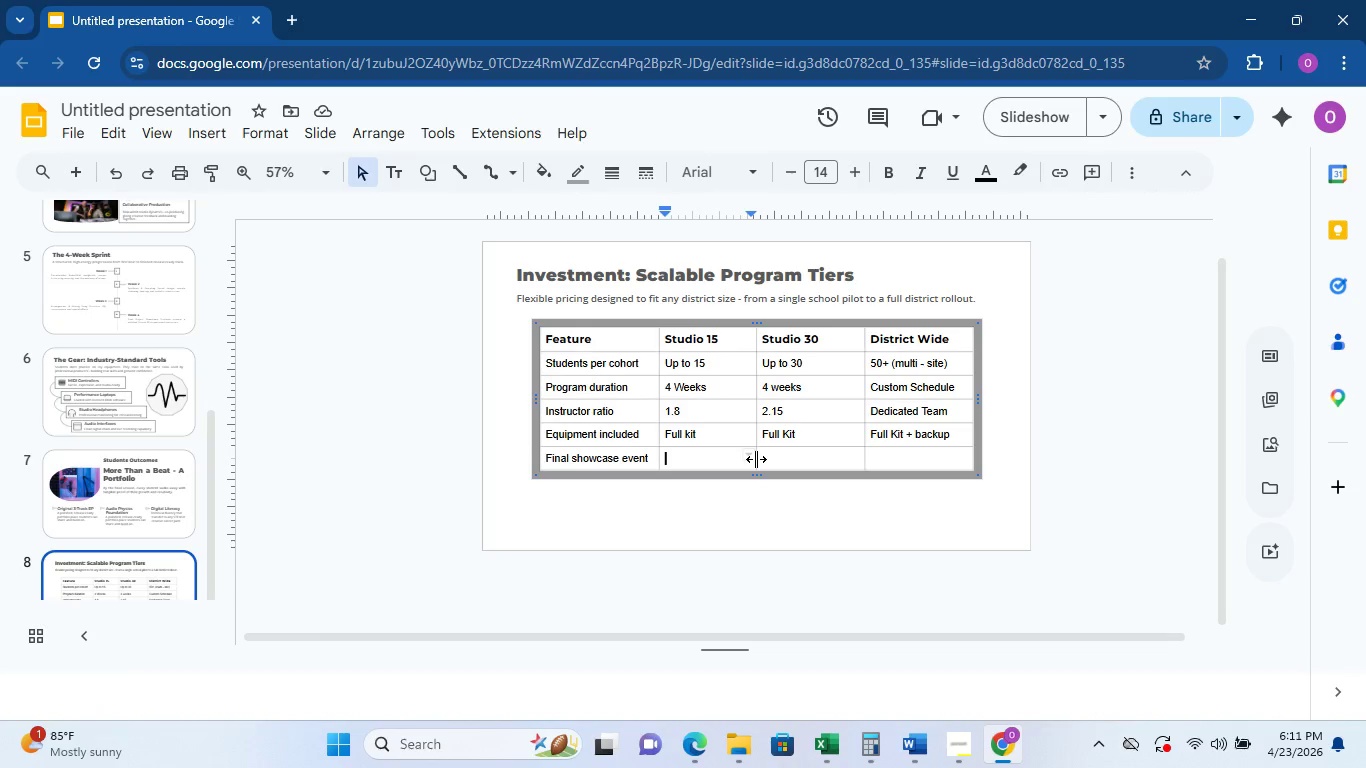 
left_click([428, 182])
 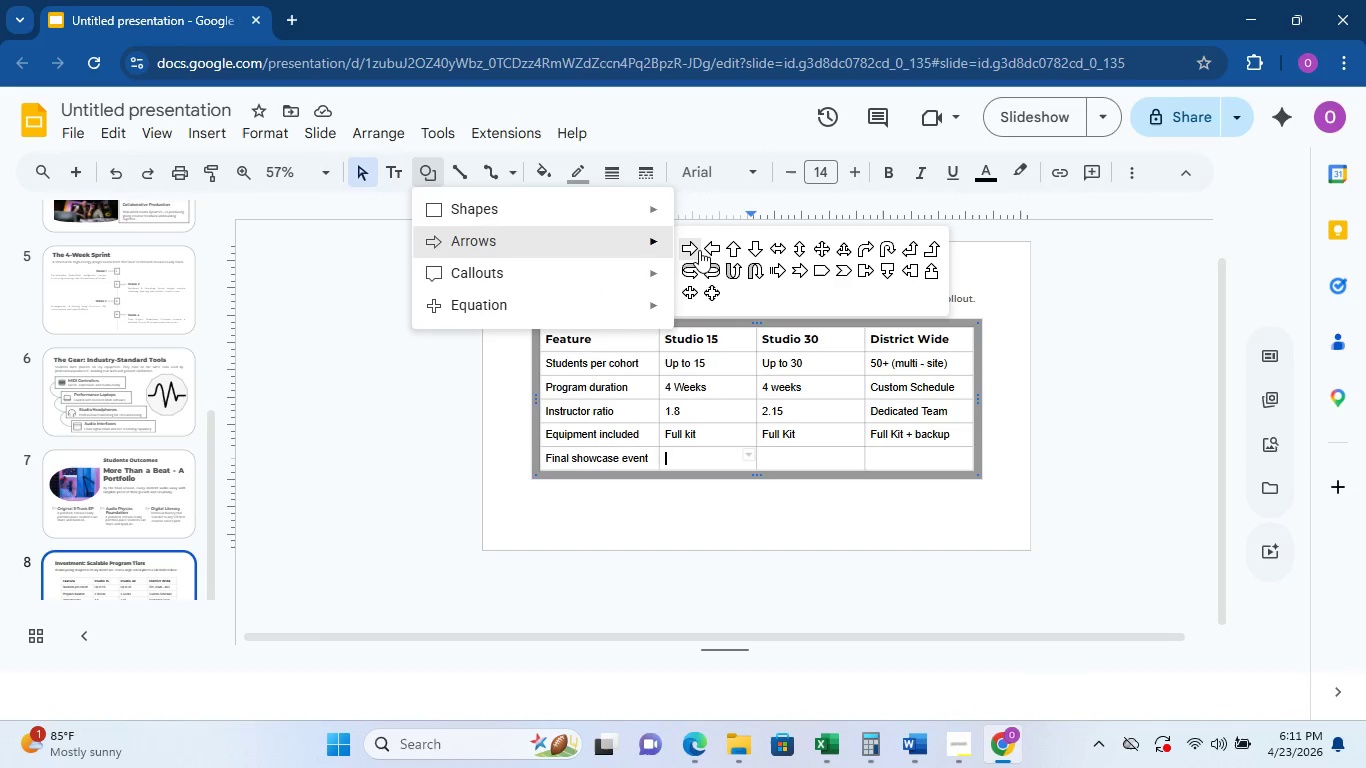 
wait(8.95)
 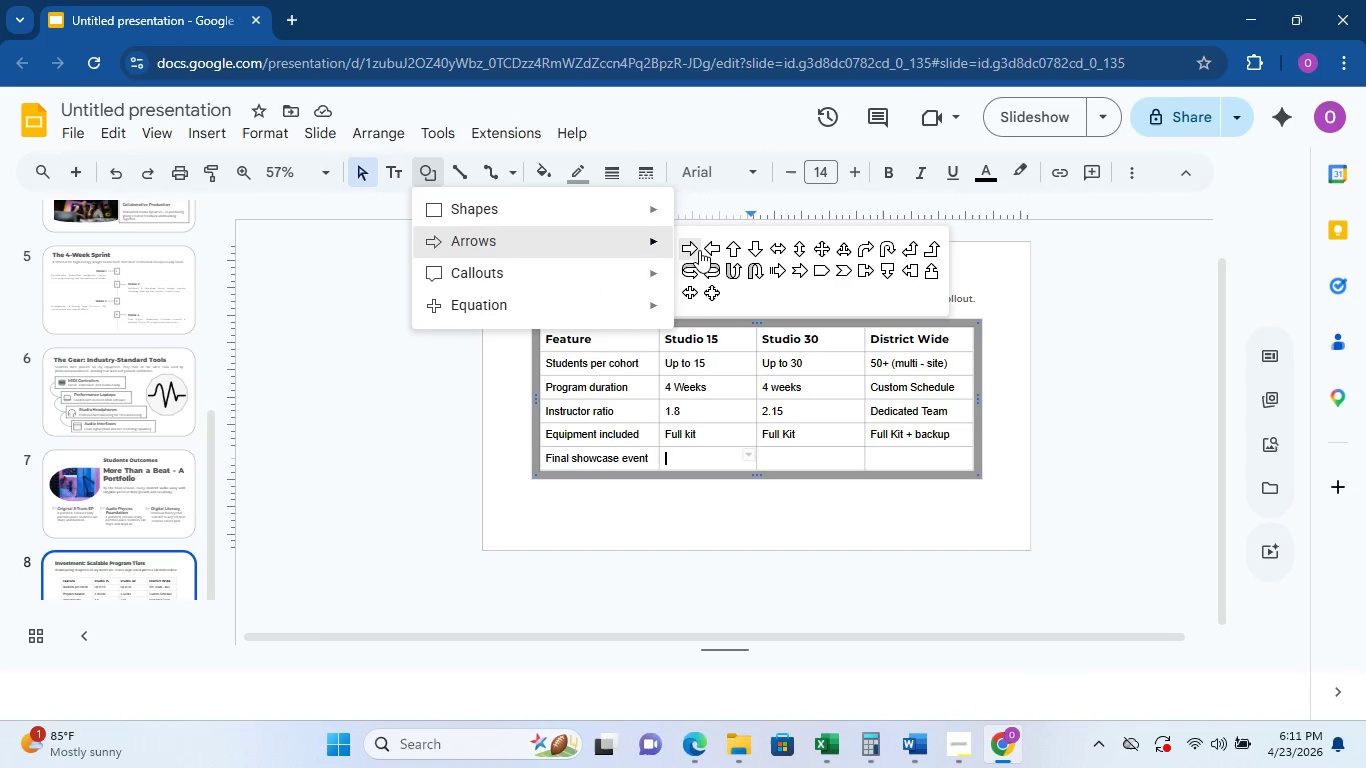 
left_click([716, 275])
 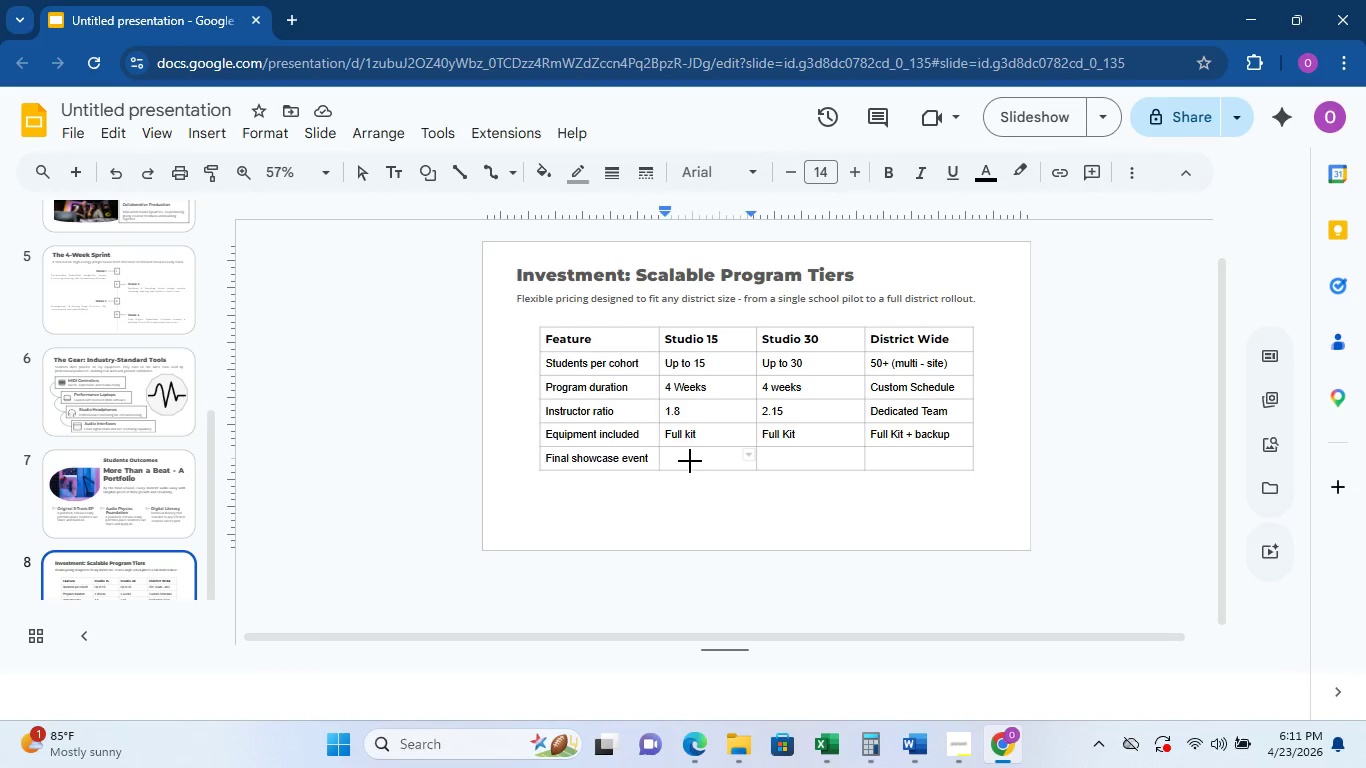 
left_click([689, 461])
 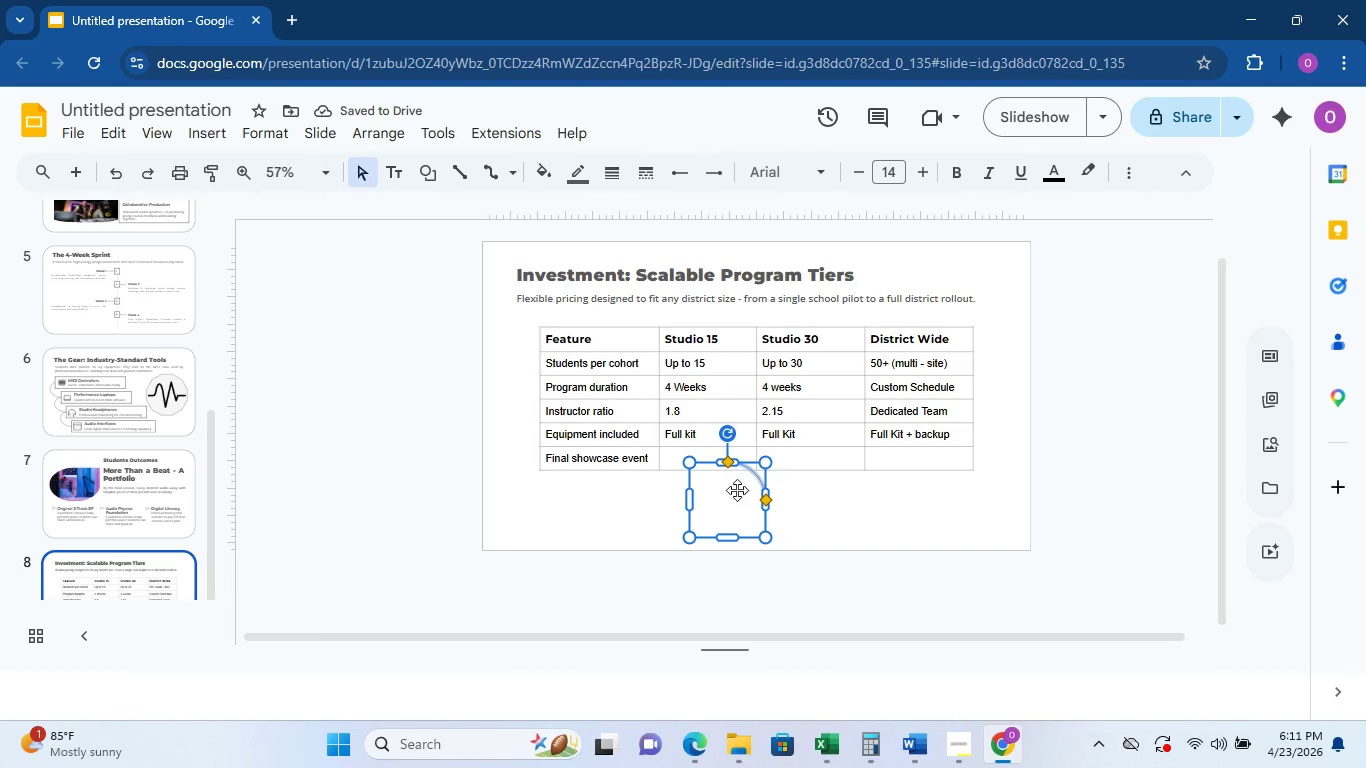 
left_click_drag(start_coordinate=[767, 462], to_coordinate=[637, 536])
 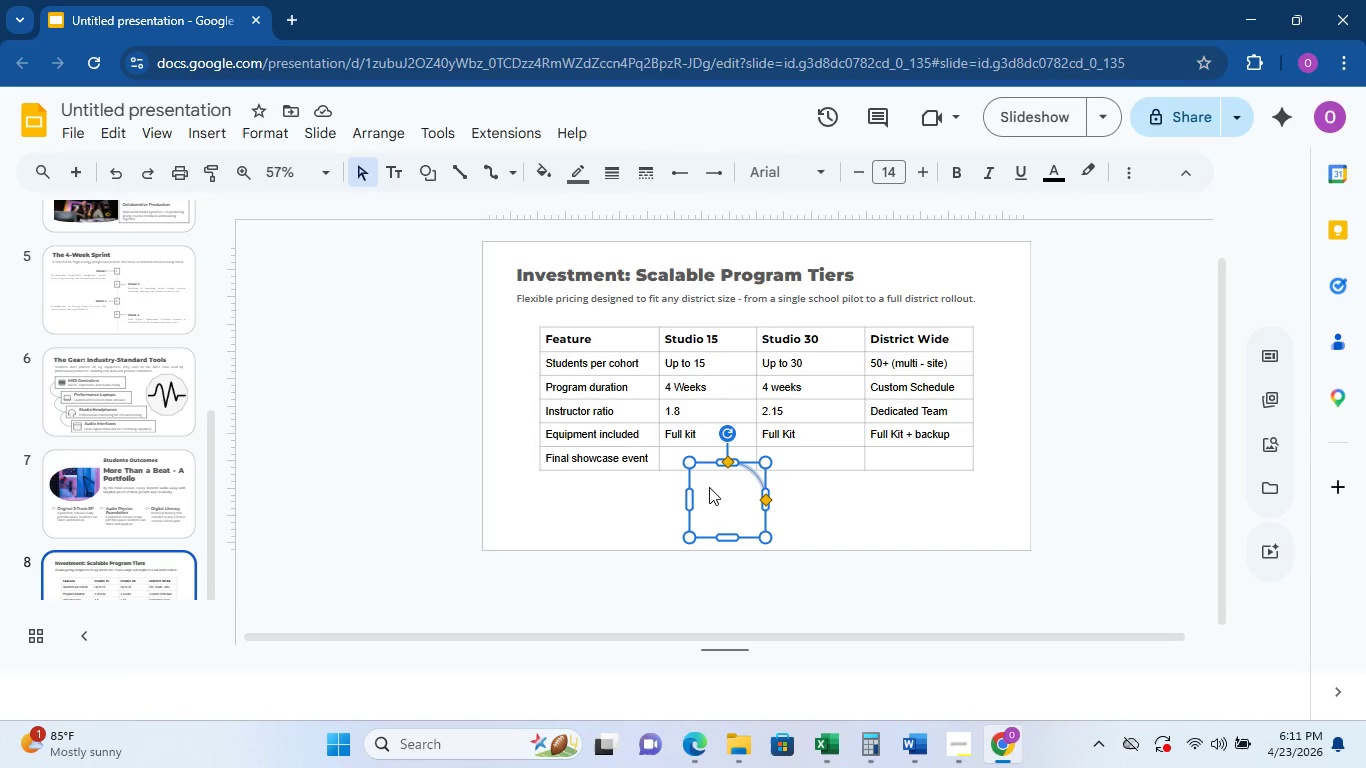 
key(Delete)
 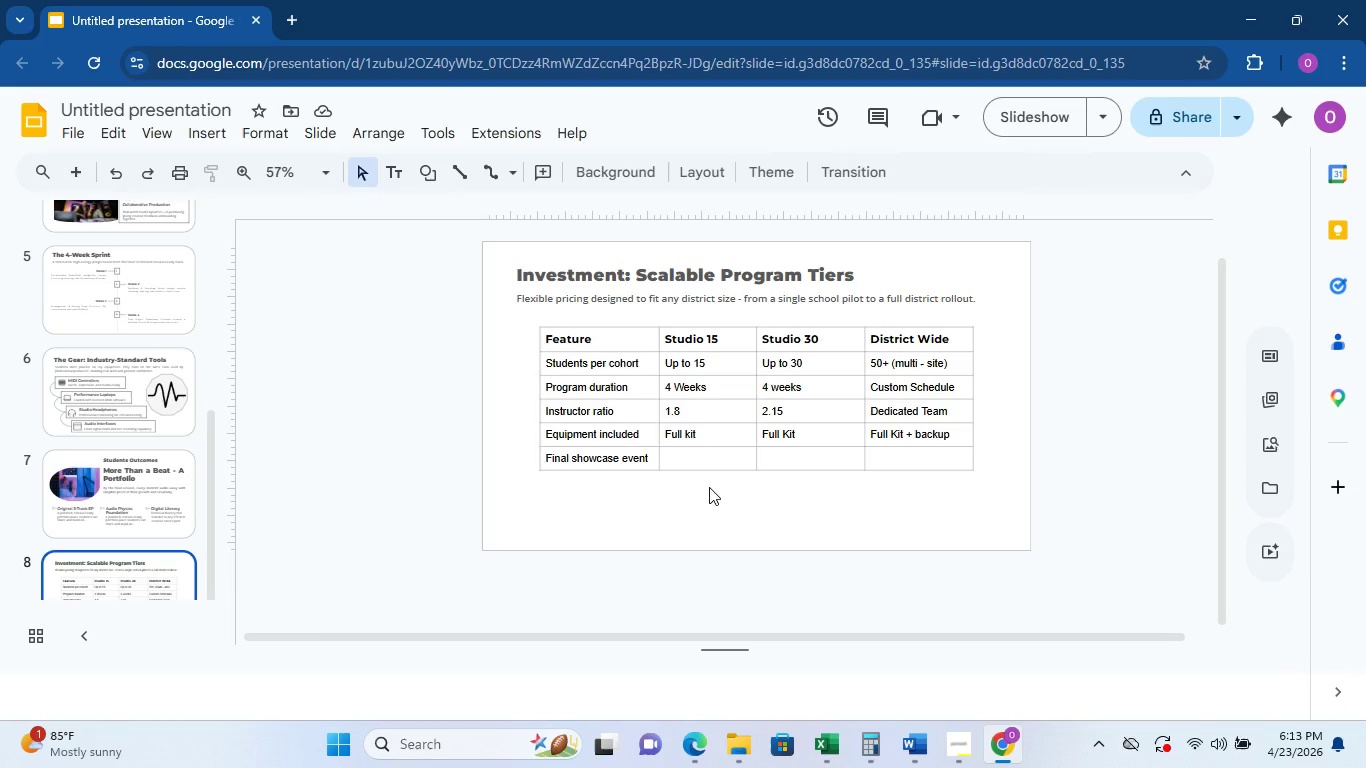 
wait(105.36)
 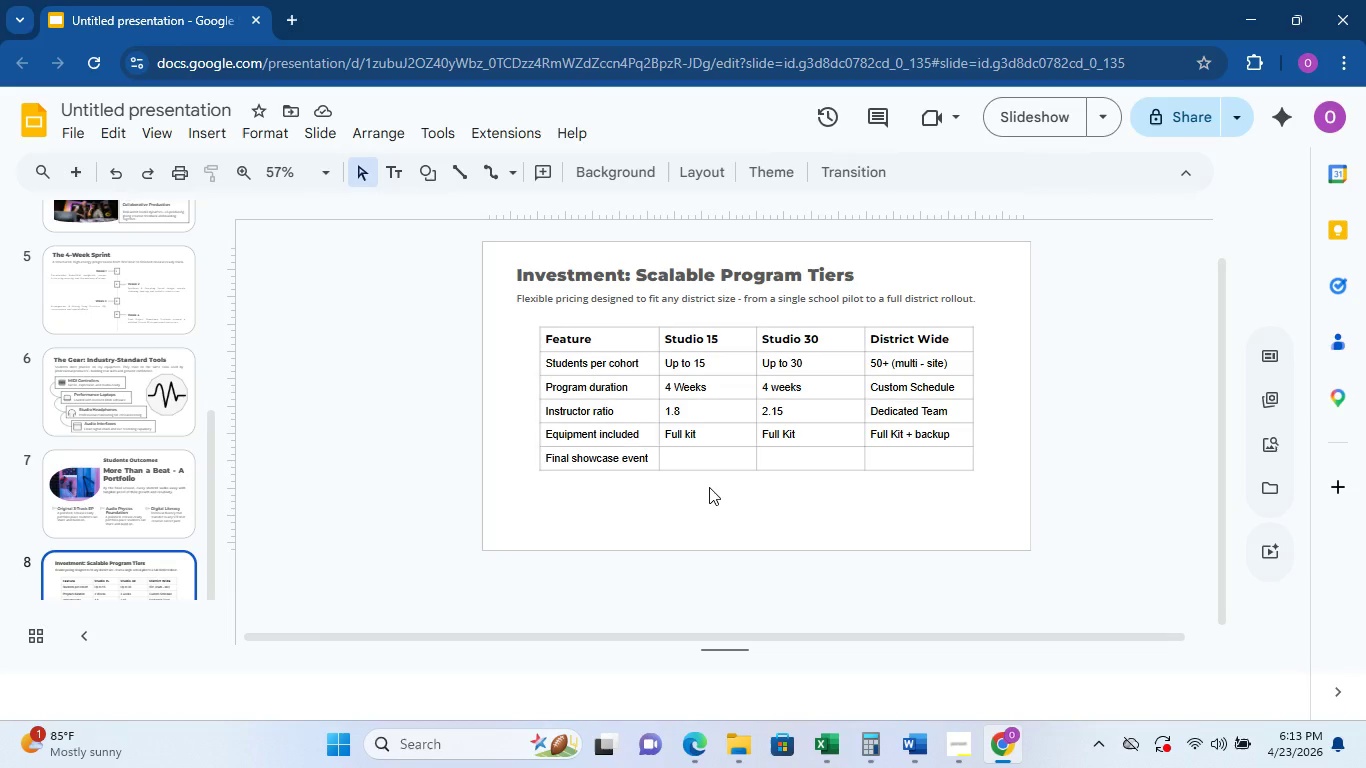 
left_click([712, 452])
 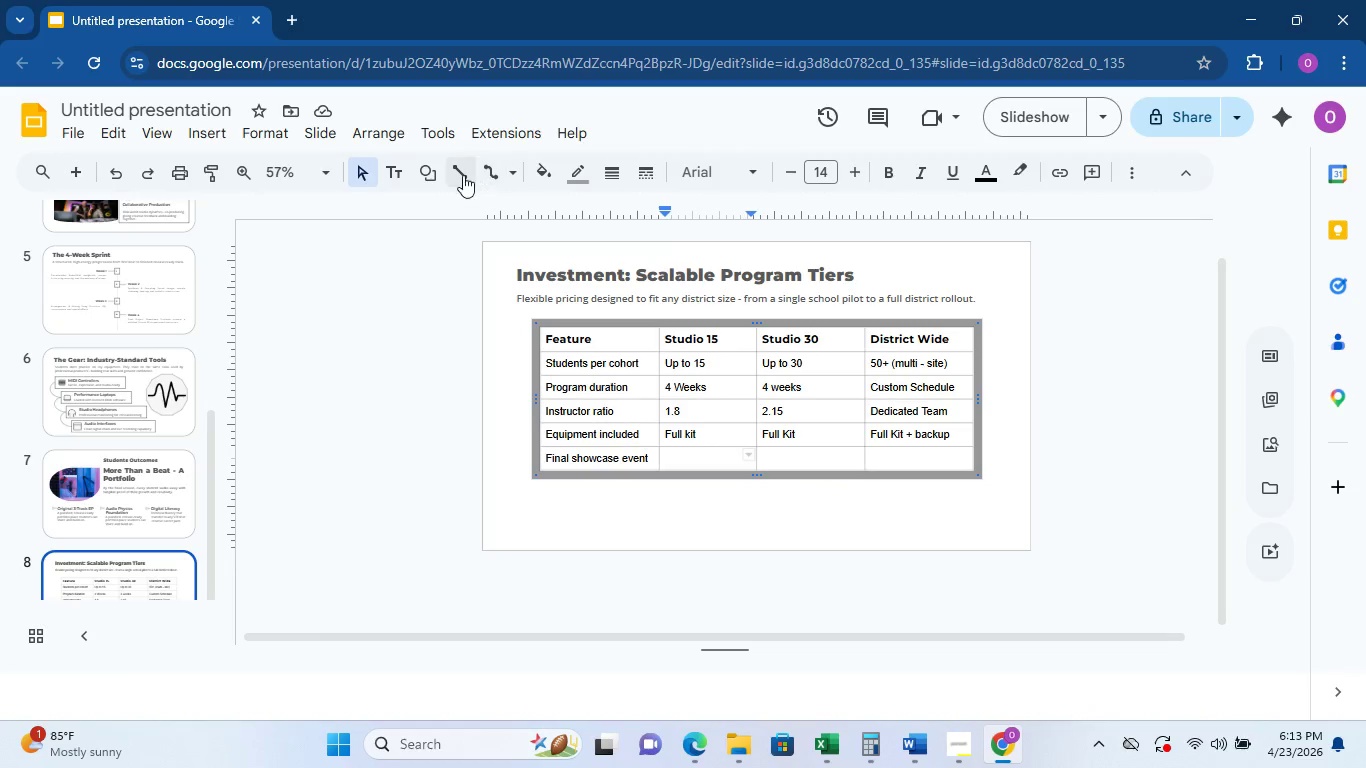 
left_click([462, 175])
 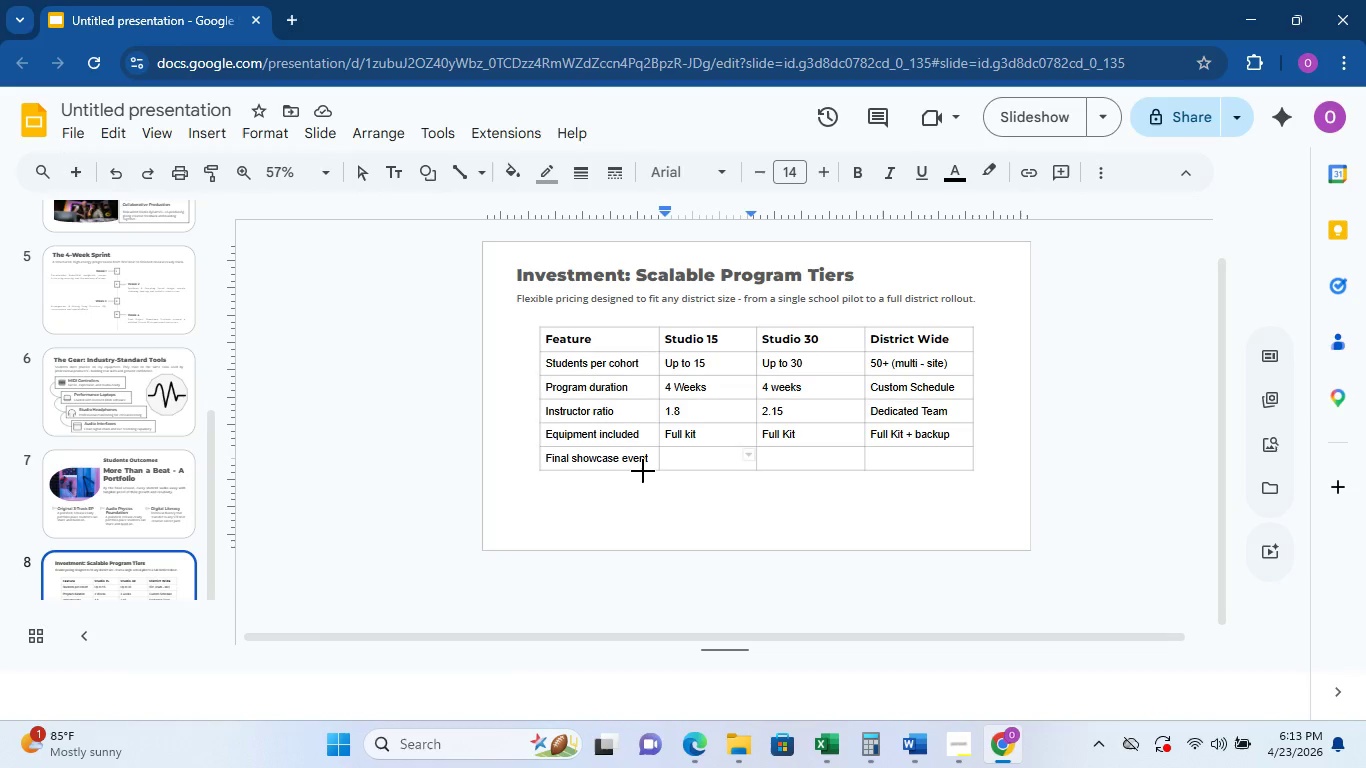 
left_click_drag(start_coordinate=[641, 498], to_coordinate=[647, 516])
 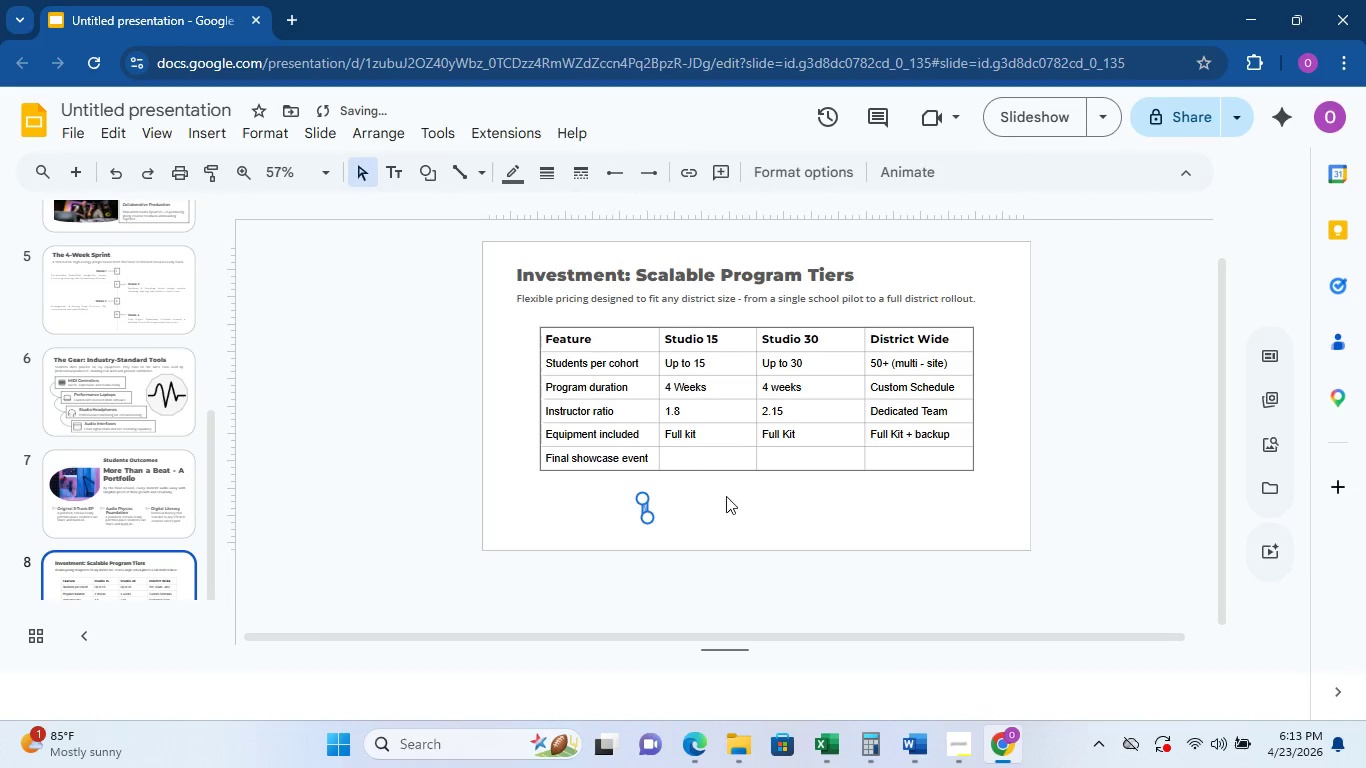 
key(Delete)
 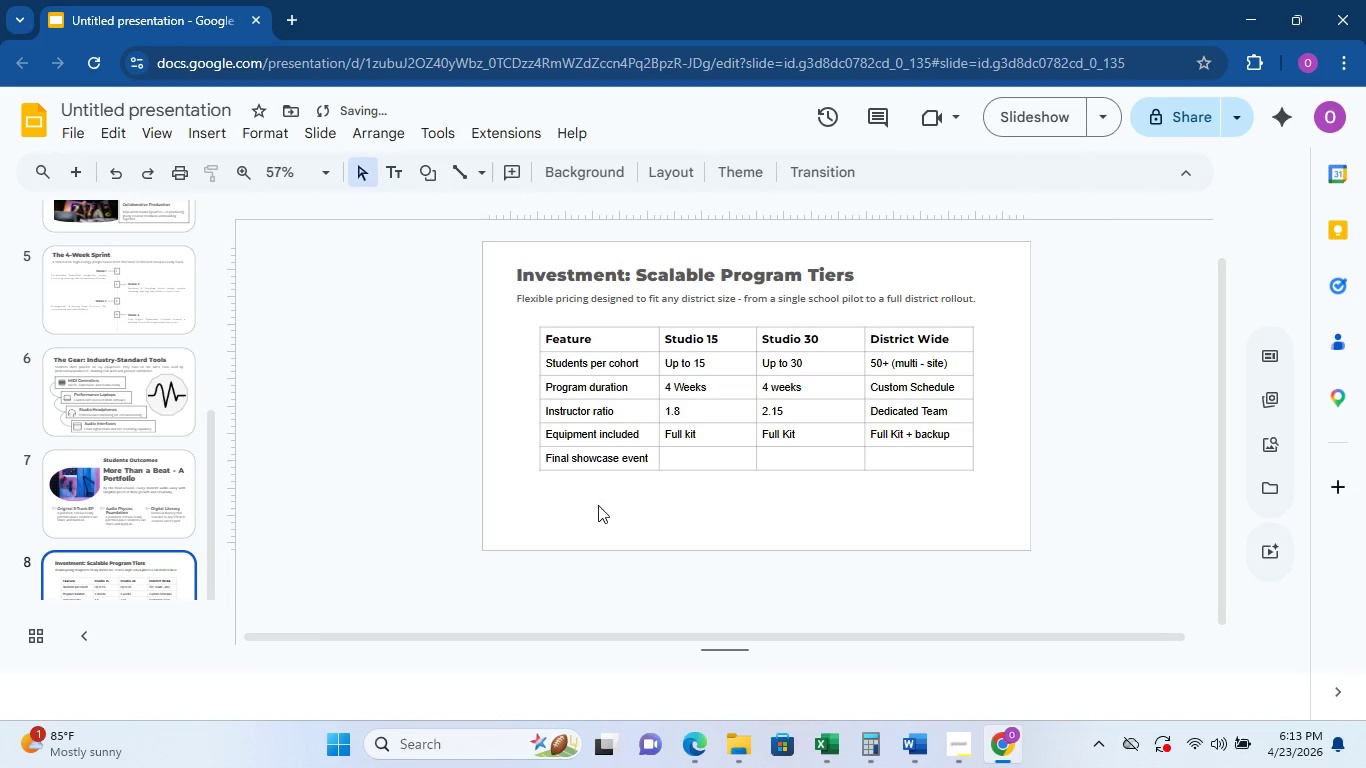 
left_click([693, 453])
 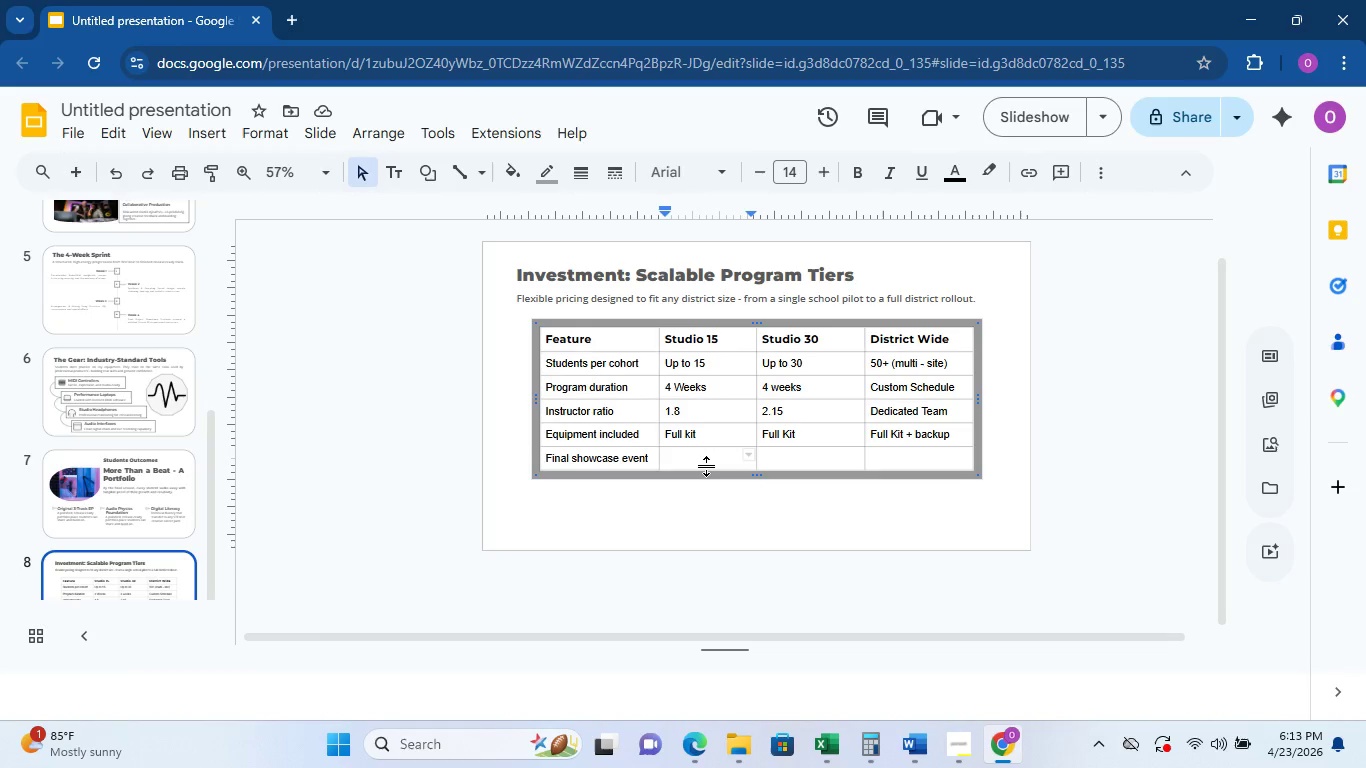 
wait(6.8)
 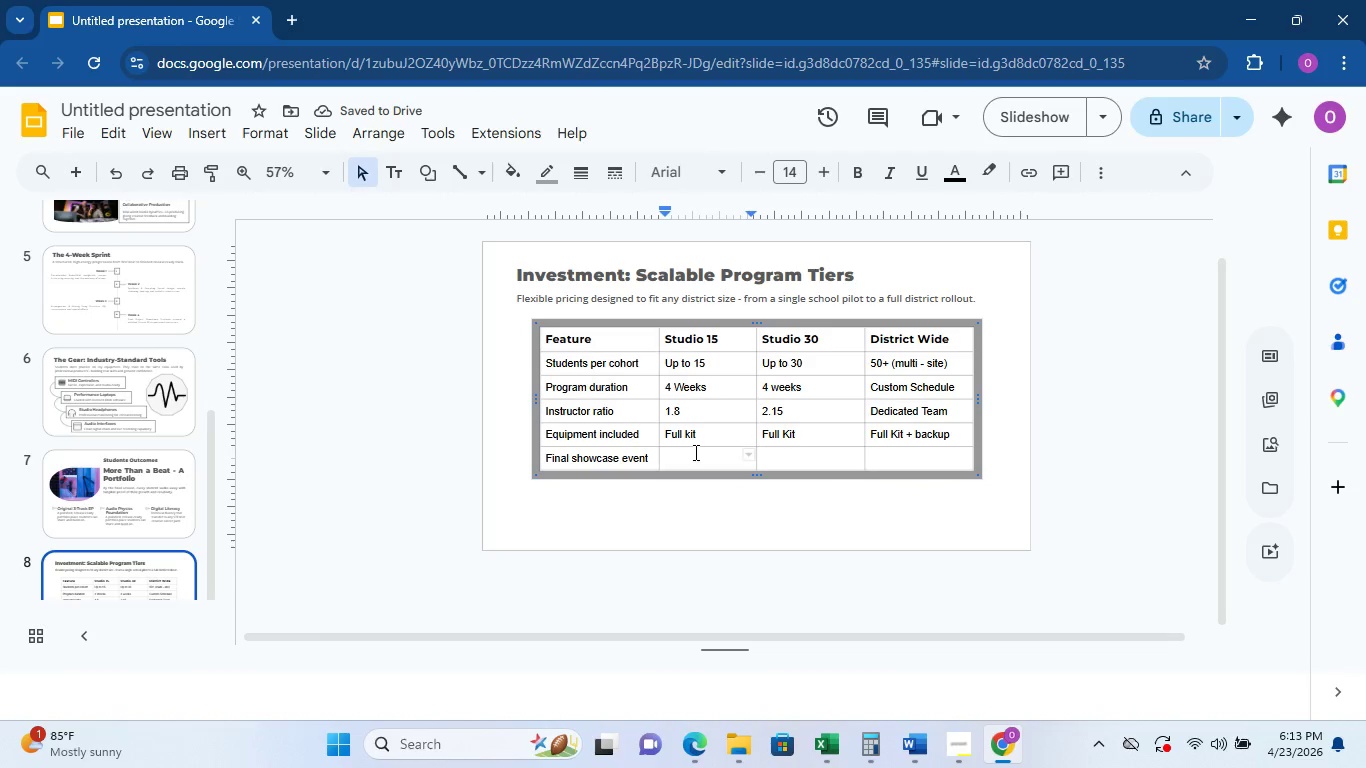 
key(Space)
 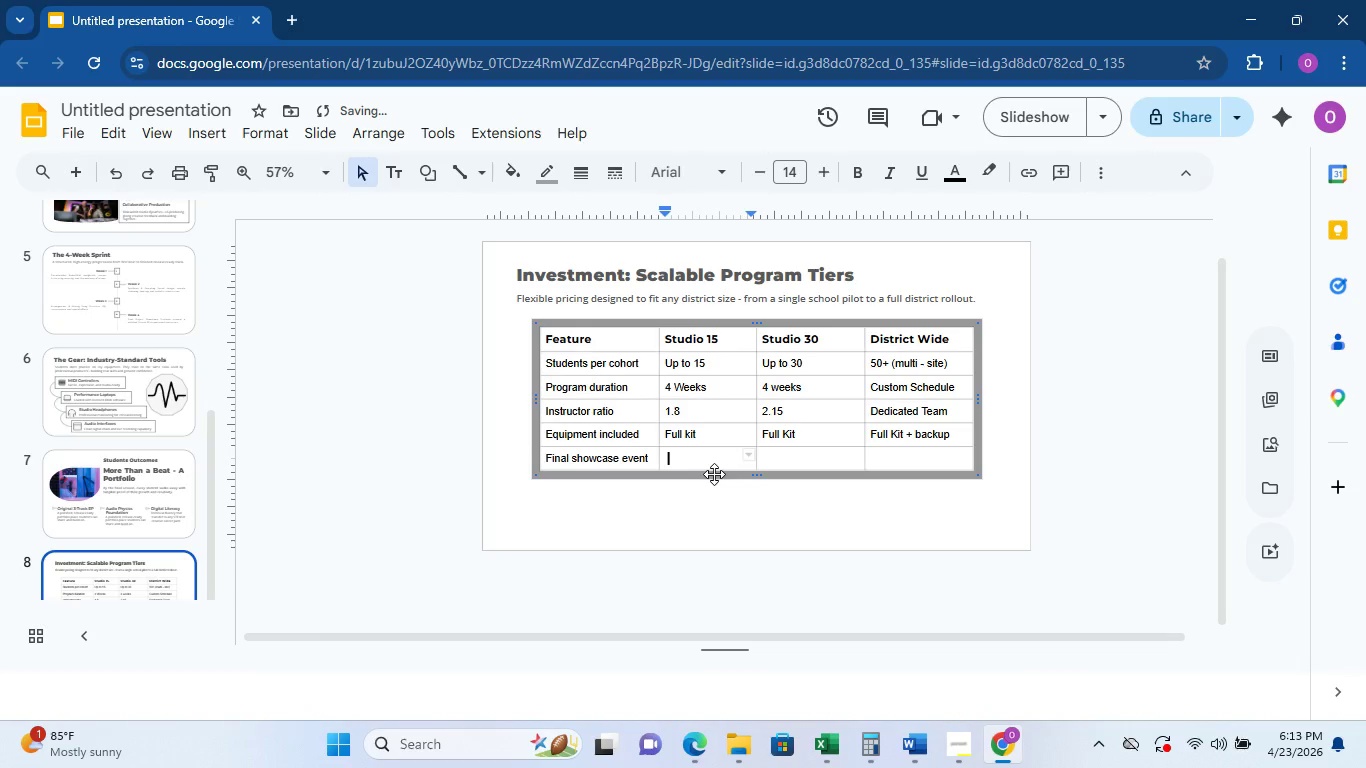 
key(Space)
 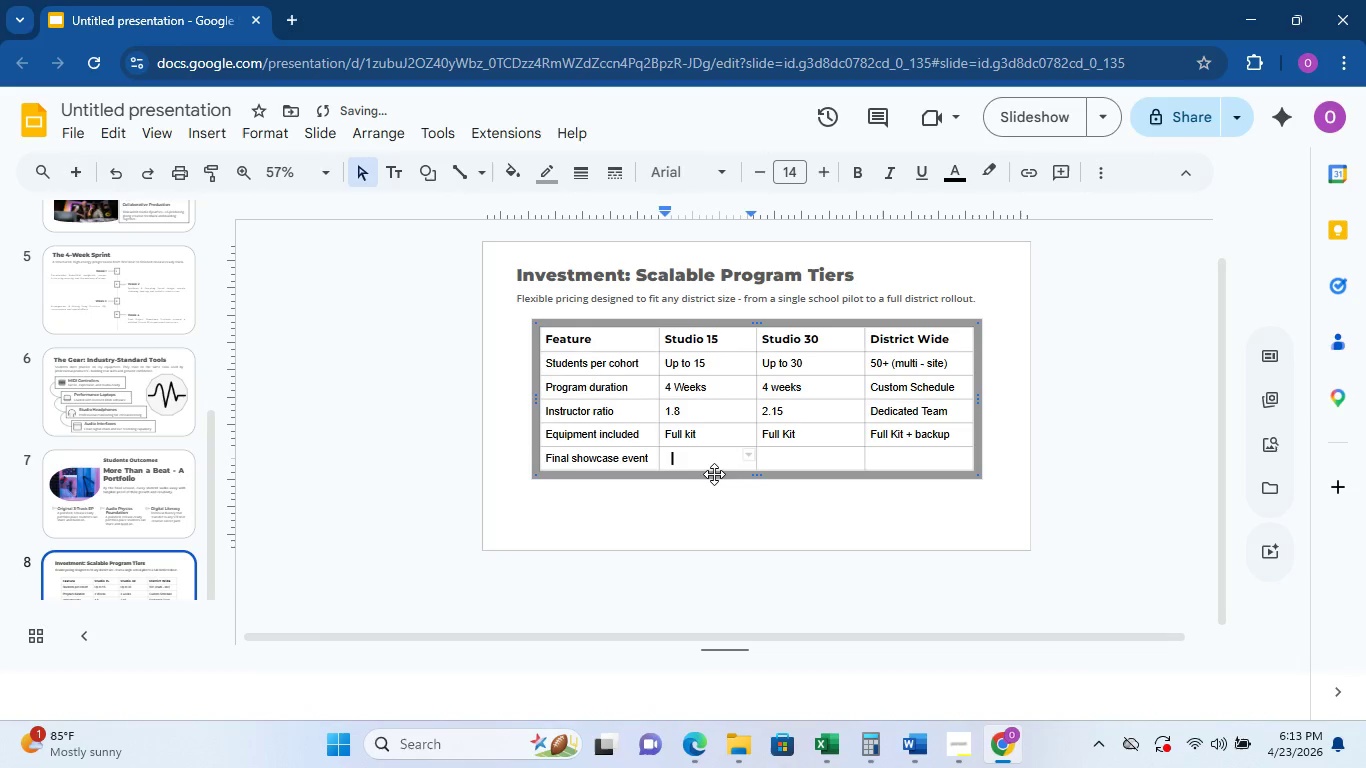 
key(Minus)
 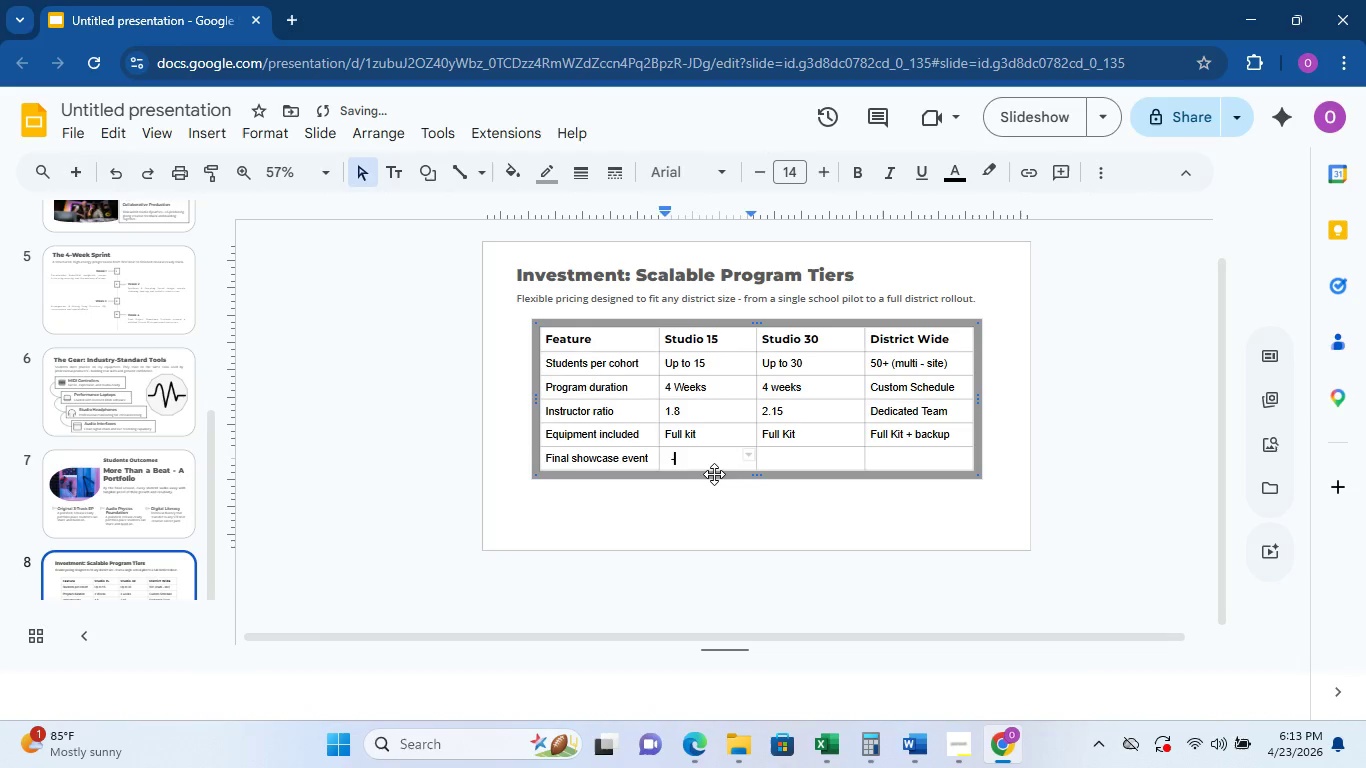 
key(Space)
 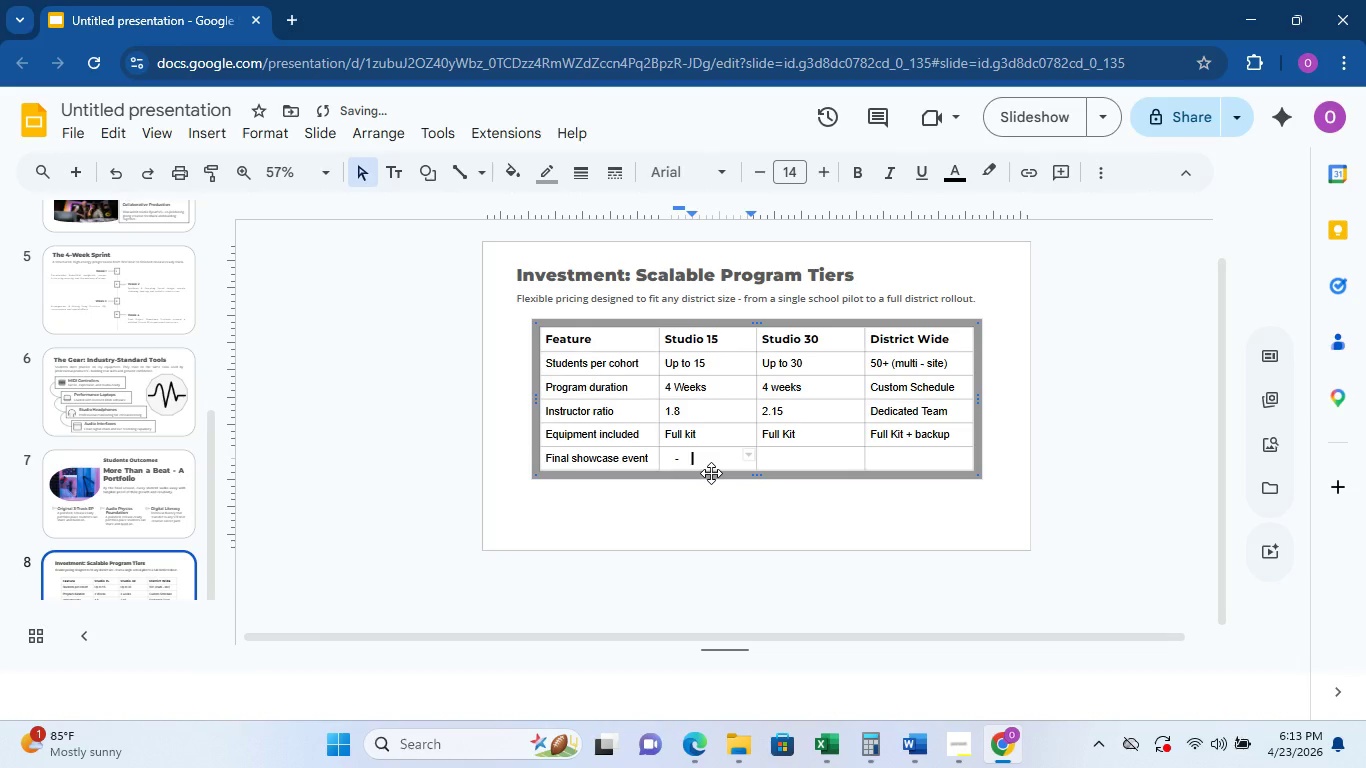 
key(Tab)
 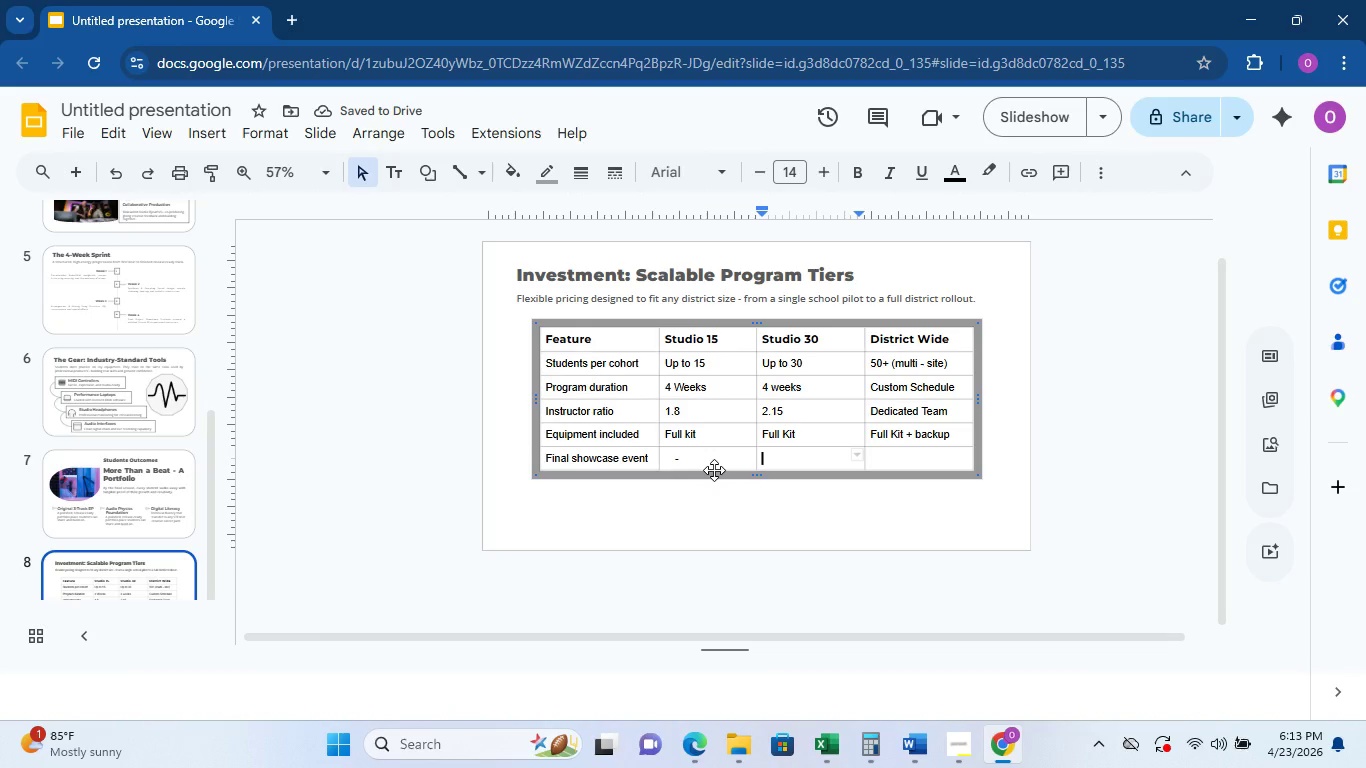 
key(Space)
 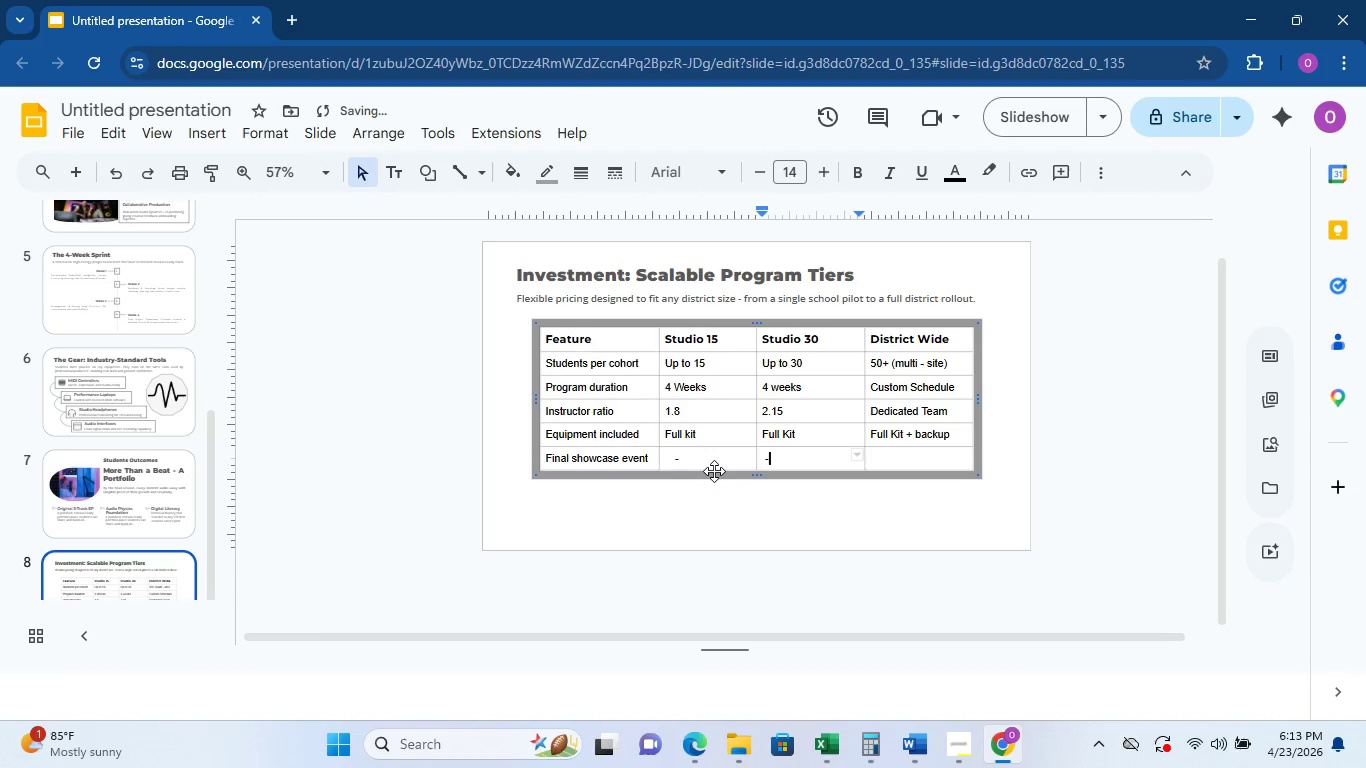 
key(Minus)
 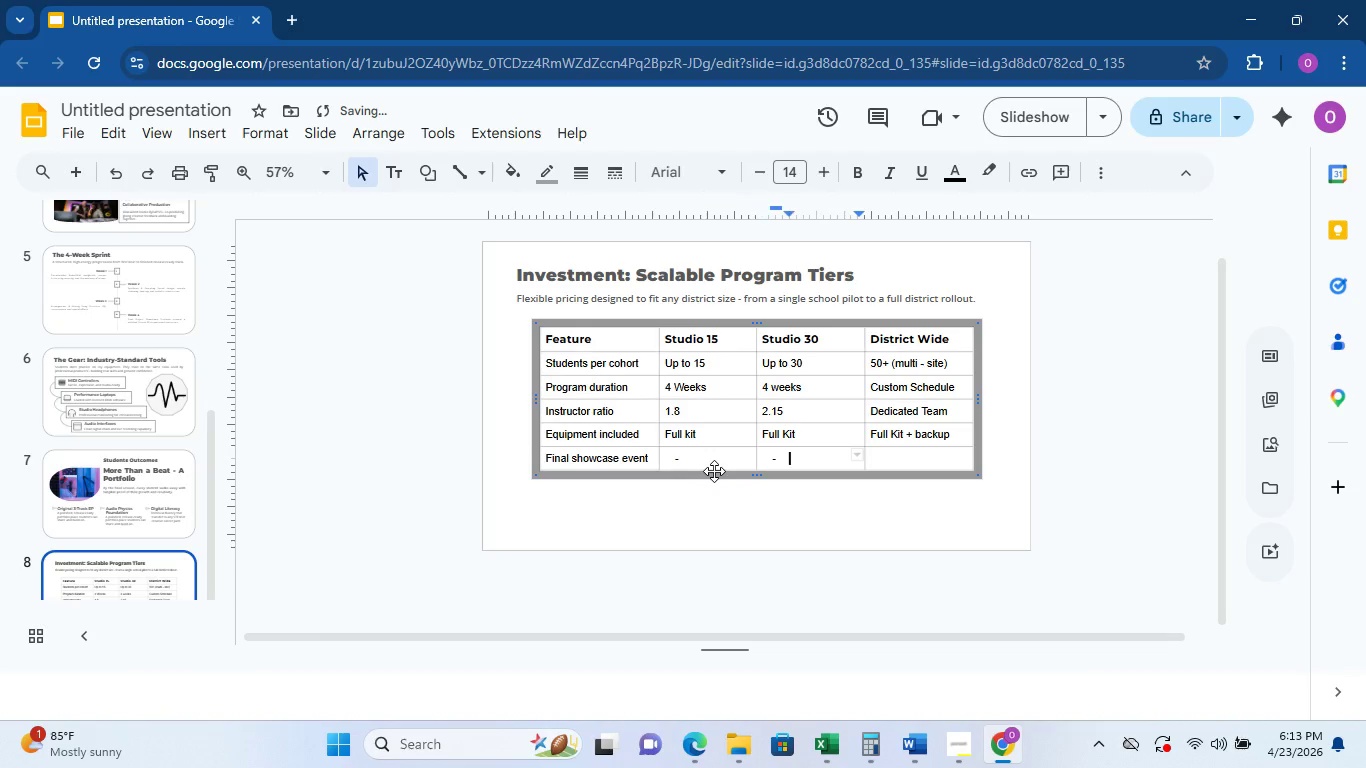 
key(Space)
 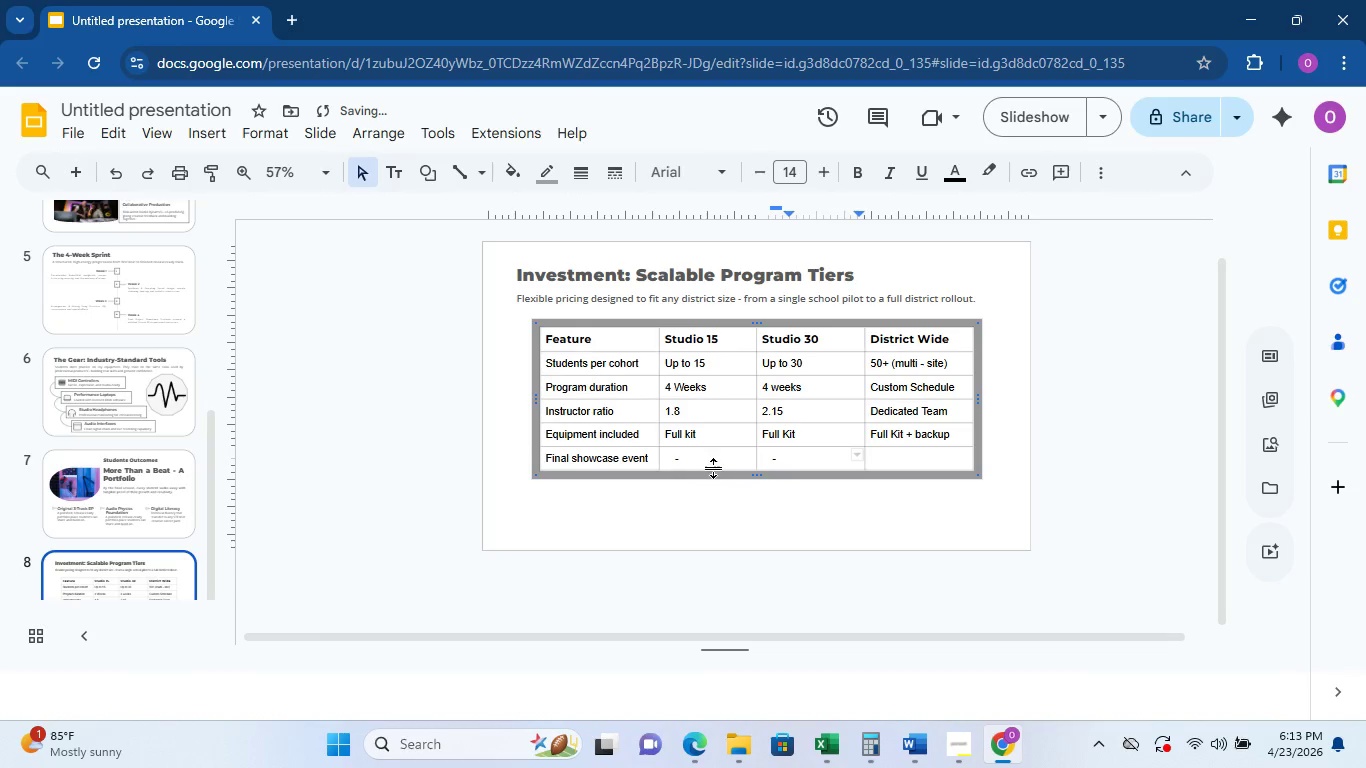 
key(Tab)
 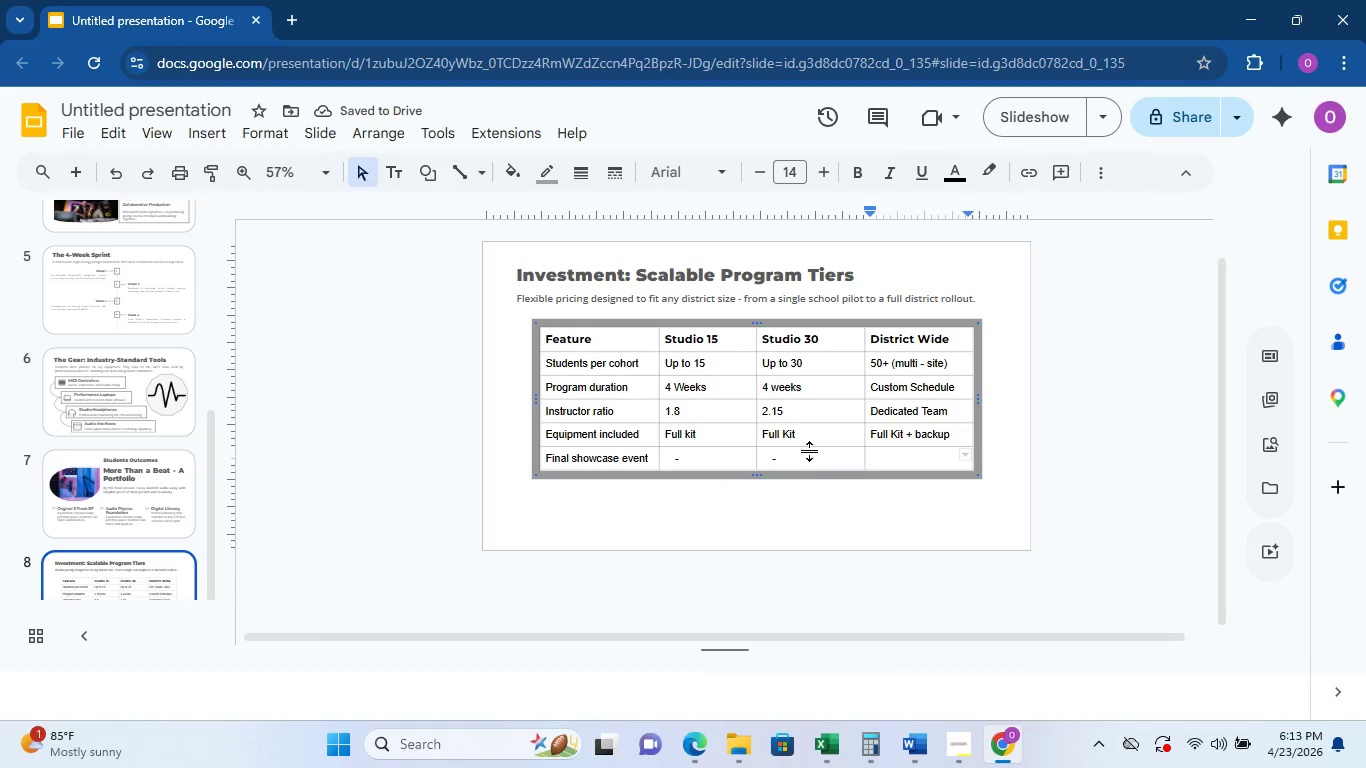 
type(- + district media)
 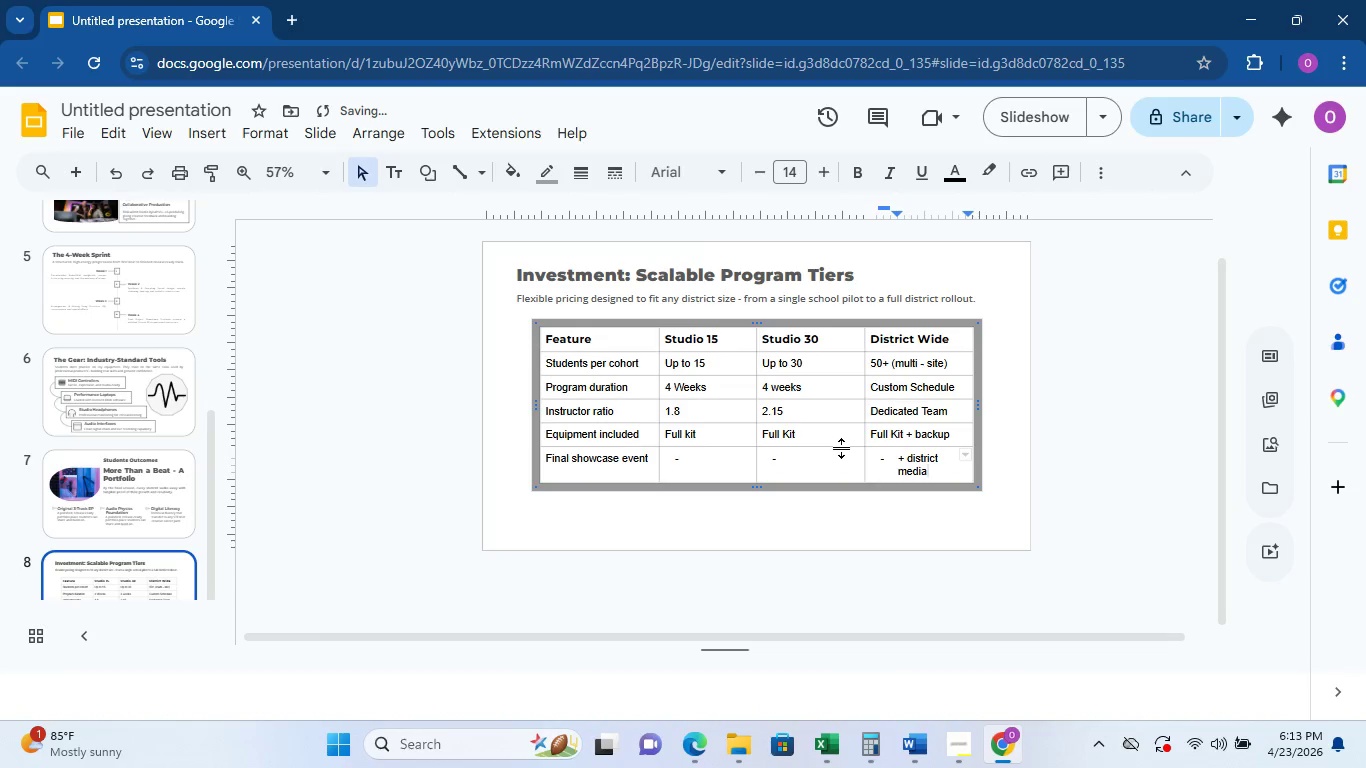 
left_click([896, 462])
 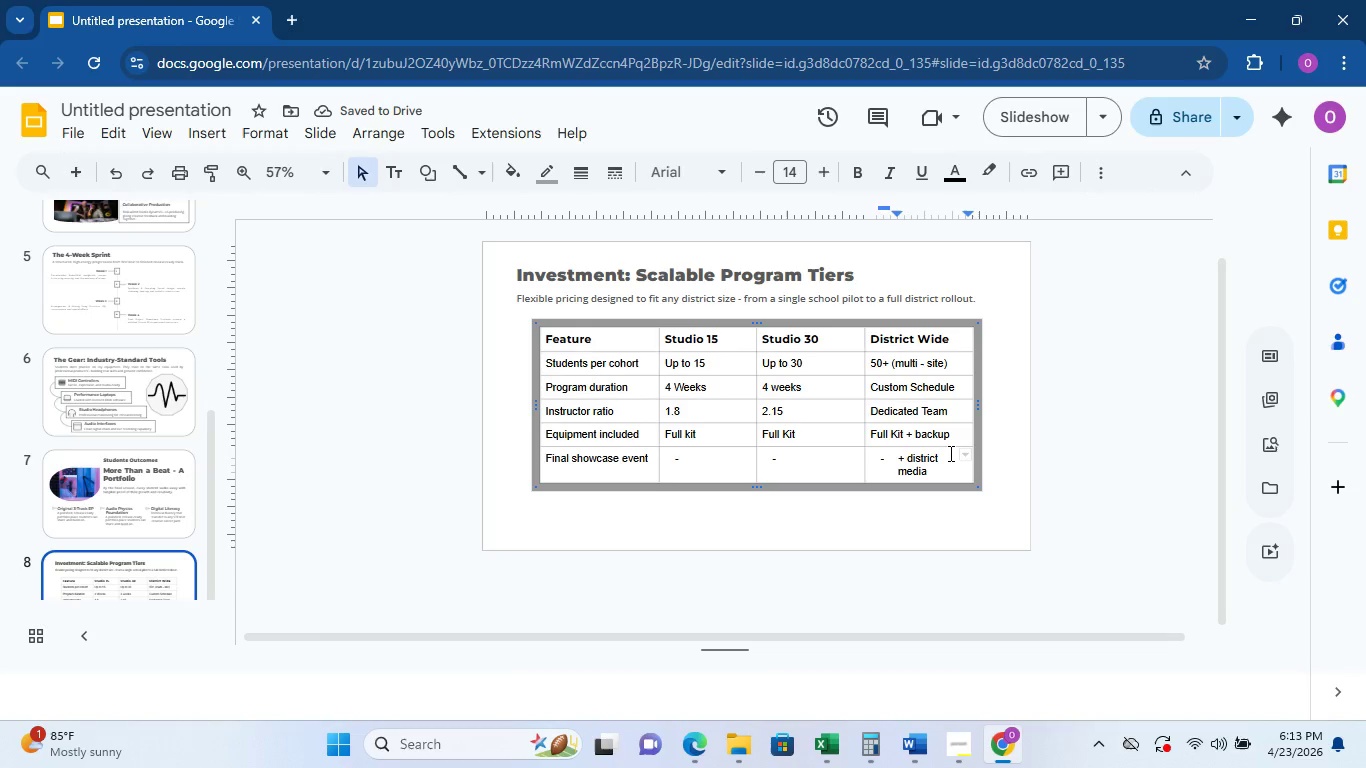 
key(Backspace)
 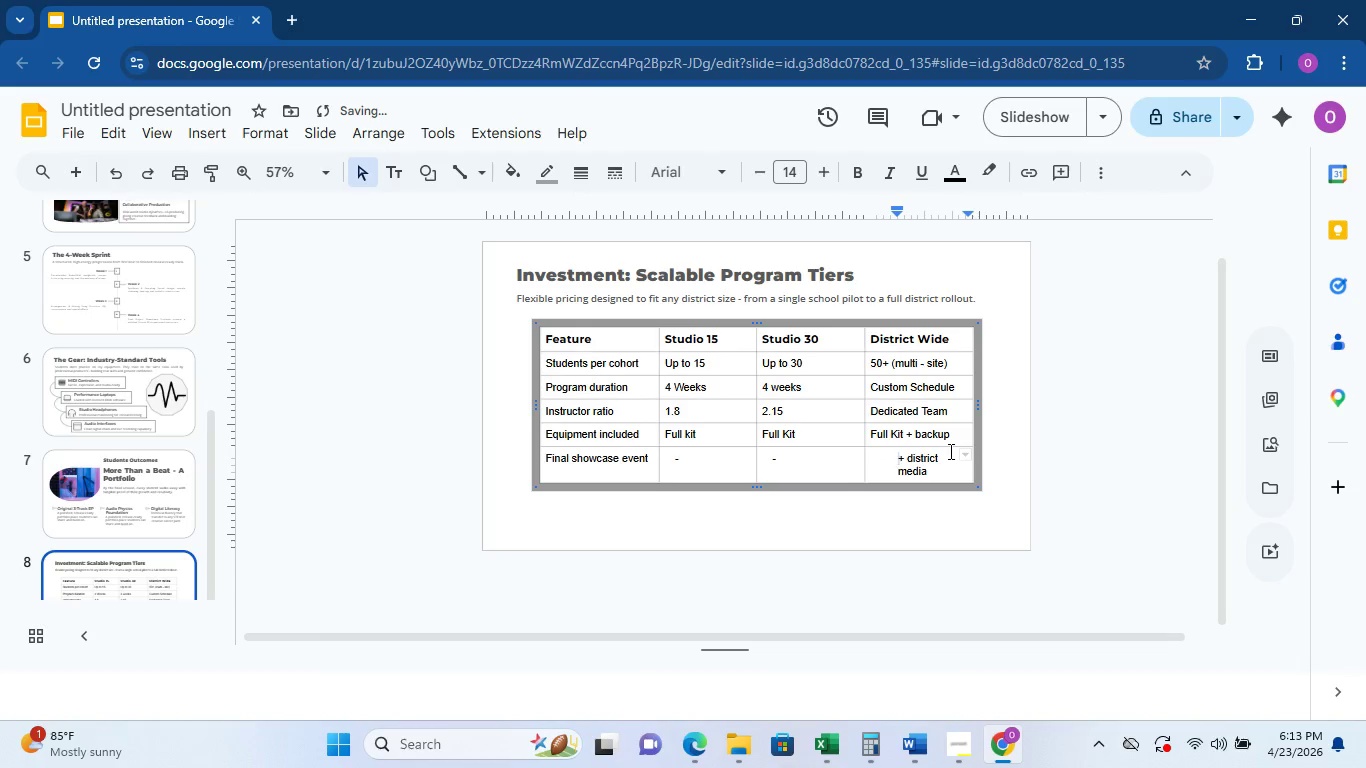 
key(Backspace)
 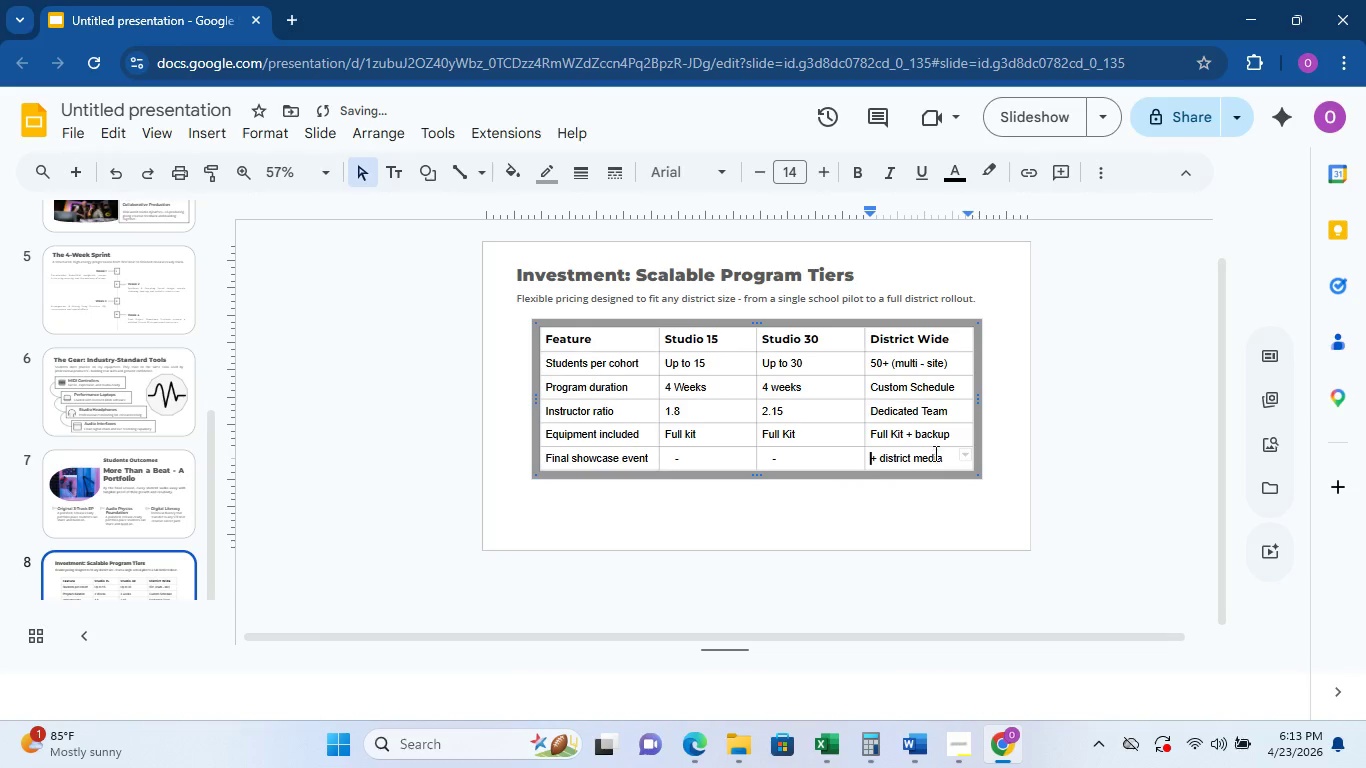 
key(Minus)
 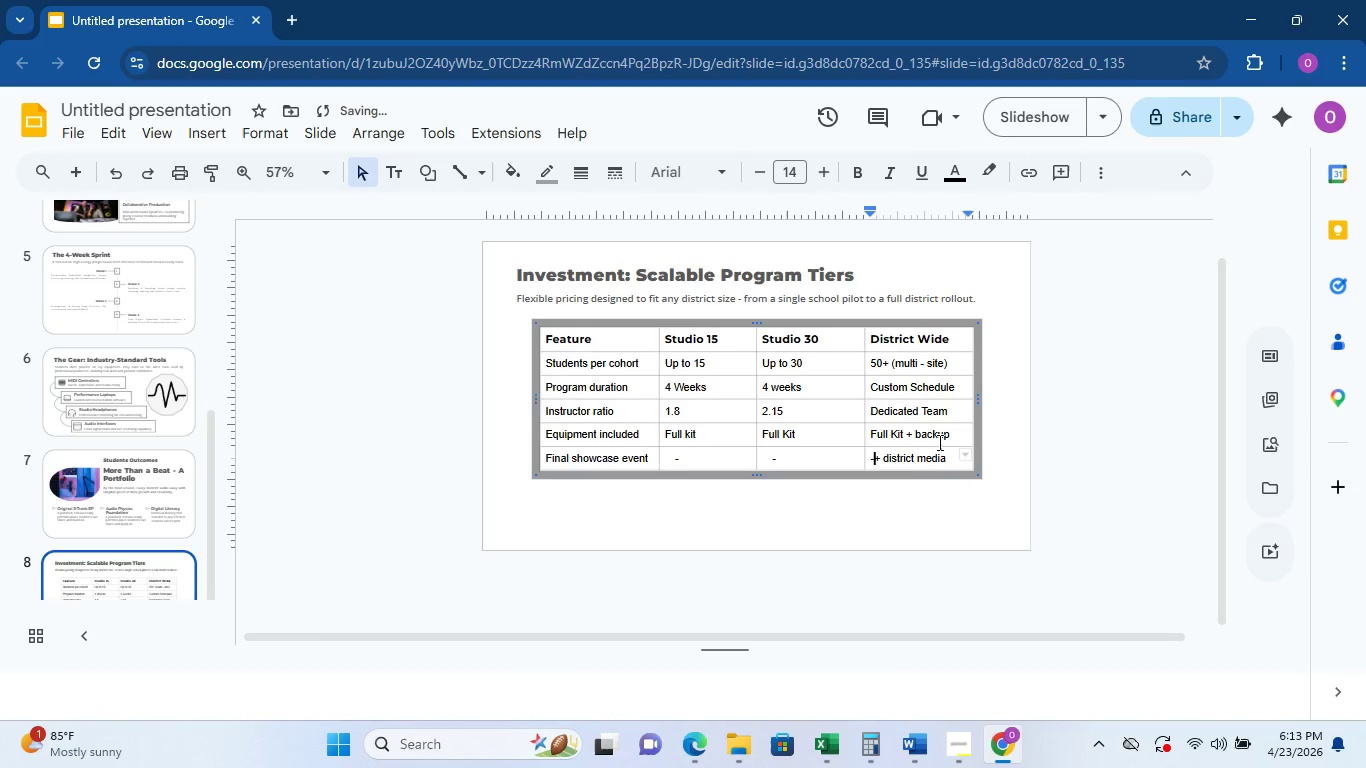 
key(Space)
 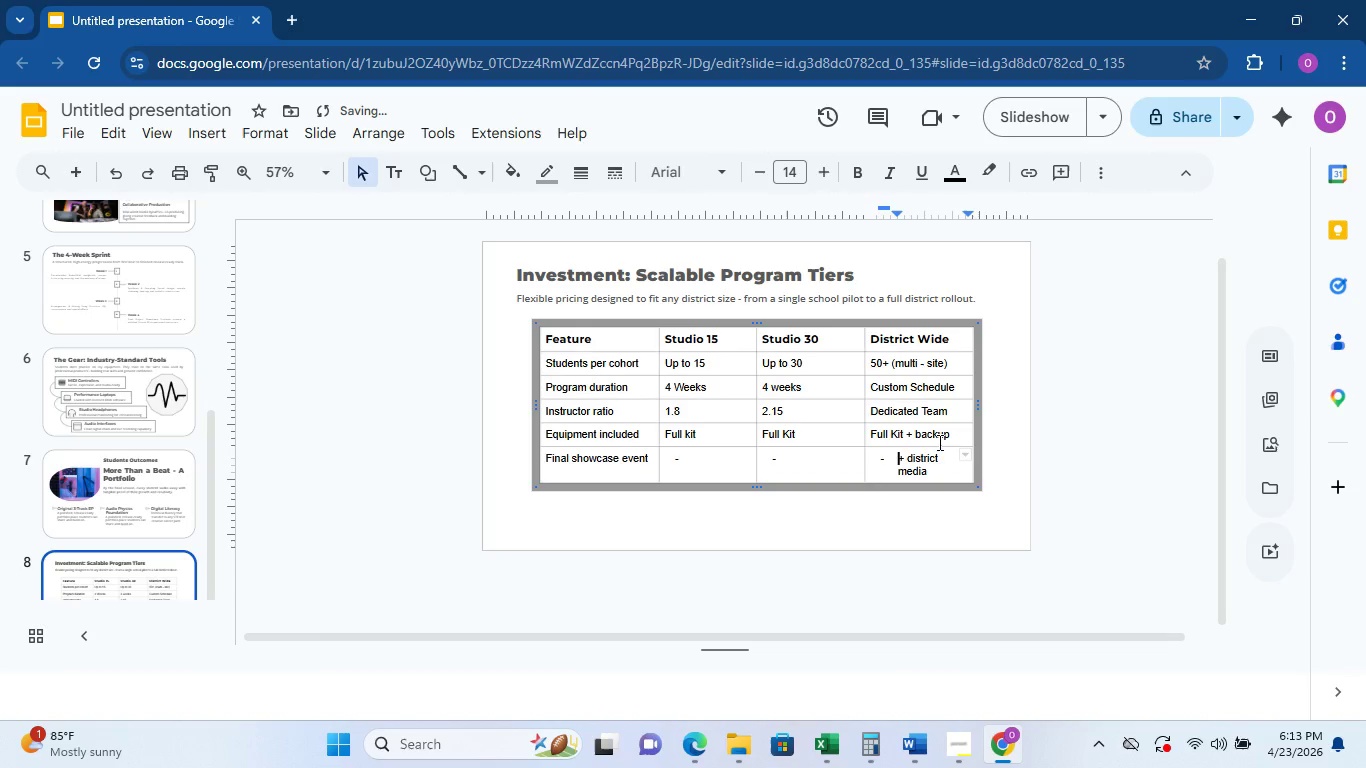 
key(Backspace)
 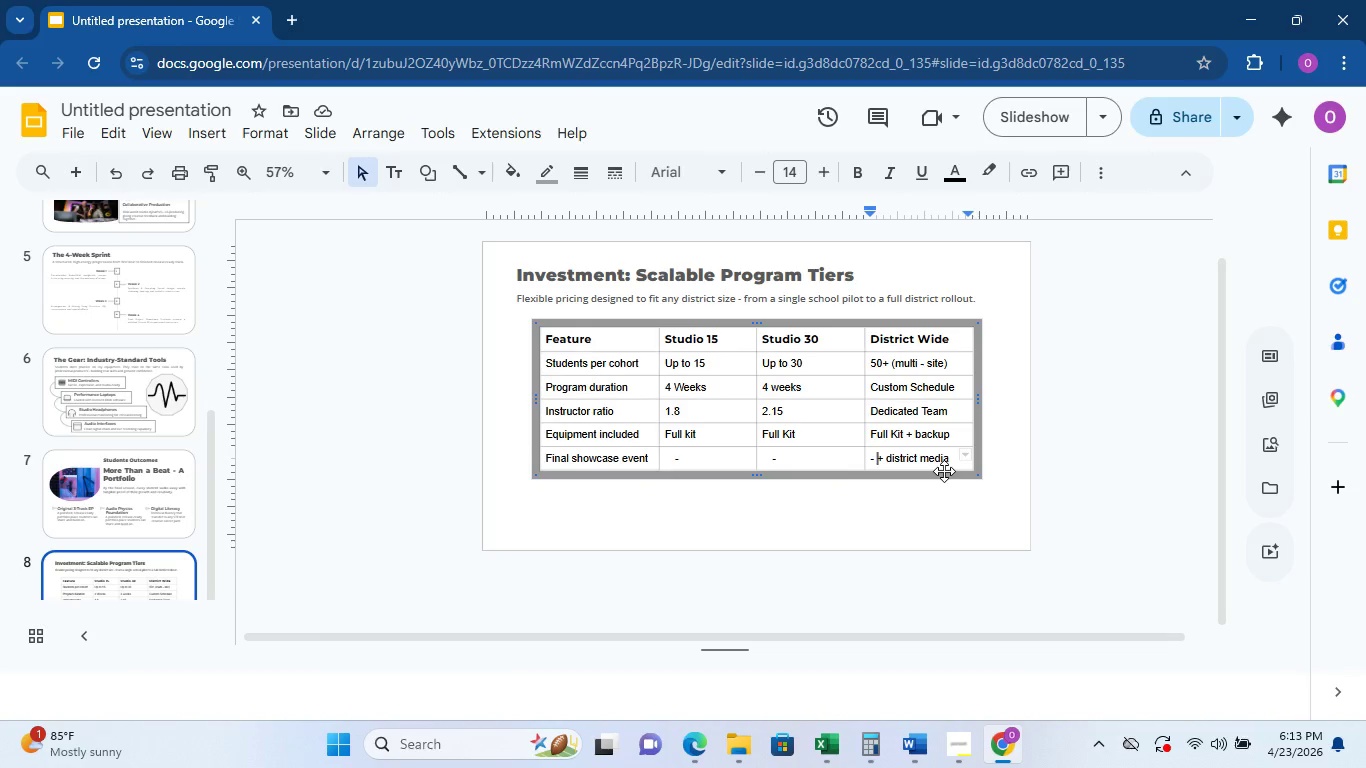 
wait(13.2)
 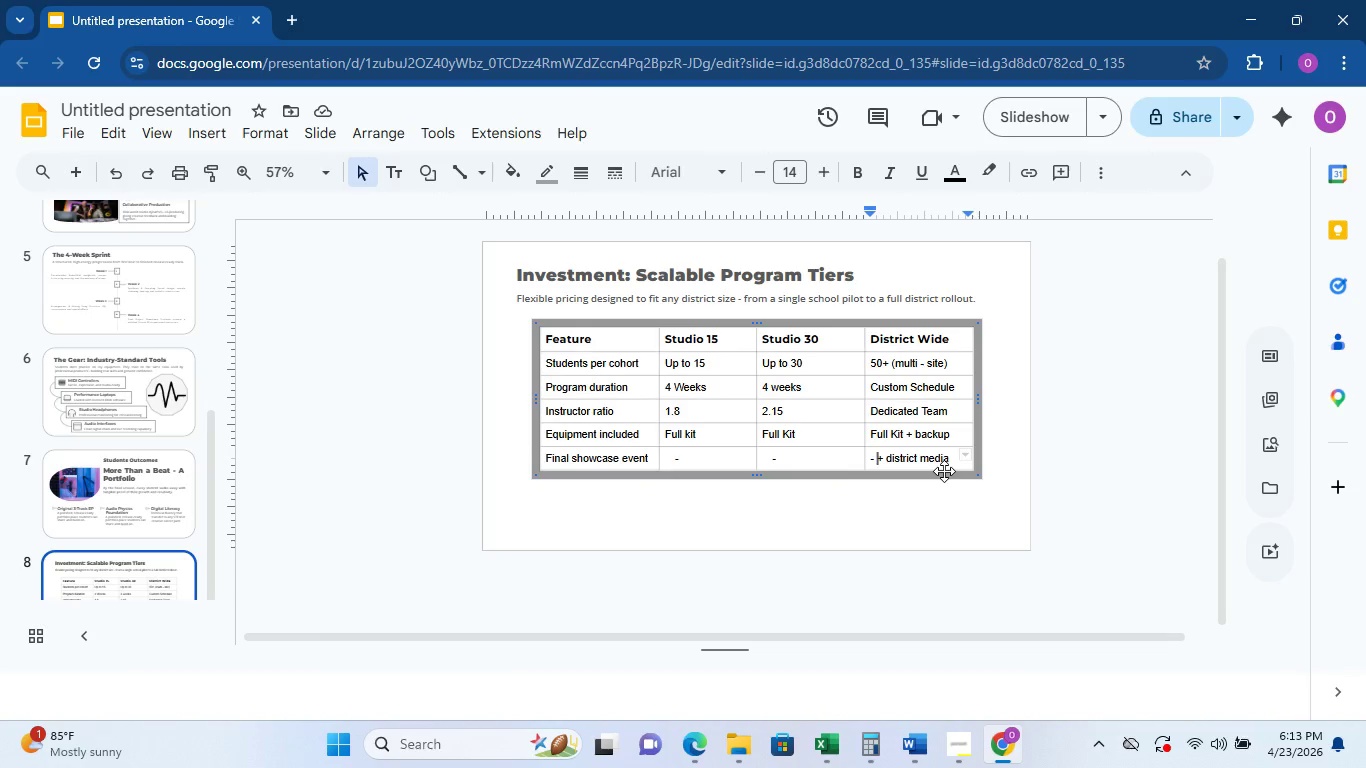 
key(Backspace)
key(Backspace)
type( ye)
key(Backspace)
key(Backspace)
key(Backspace)
type(Yes)
 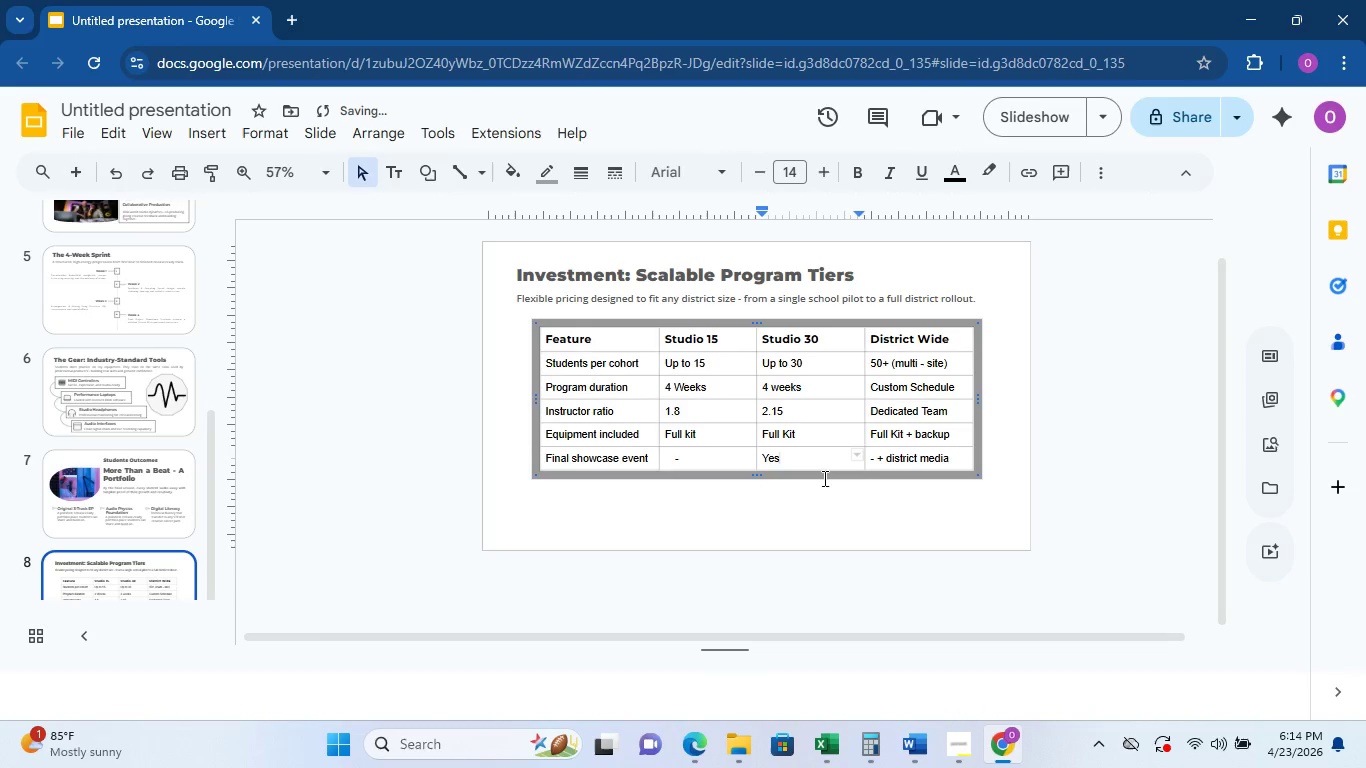 
left_click_drag(start_coordinate=[689, 463], to_coordinate=[675, 462])
 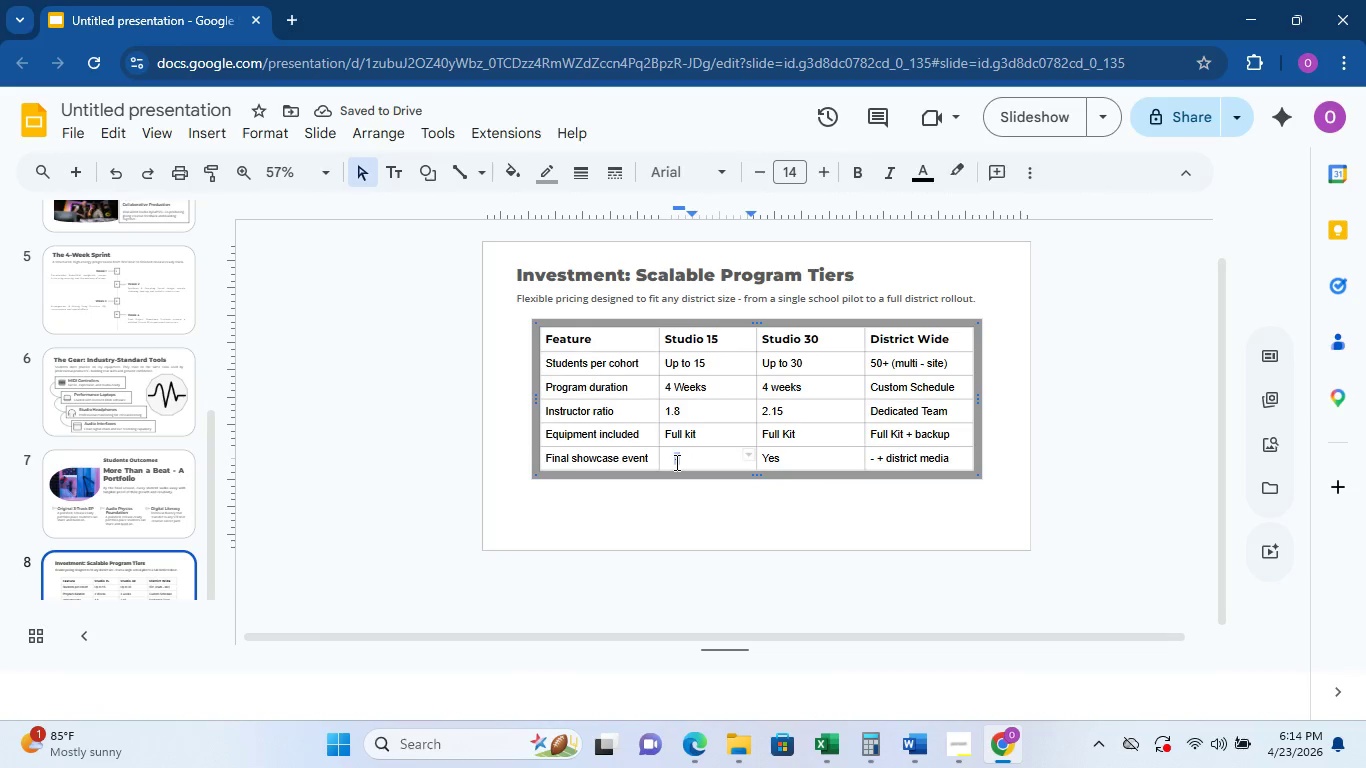 
double_click([675, 462])
 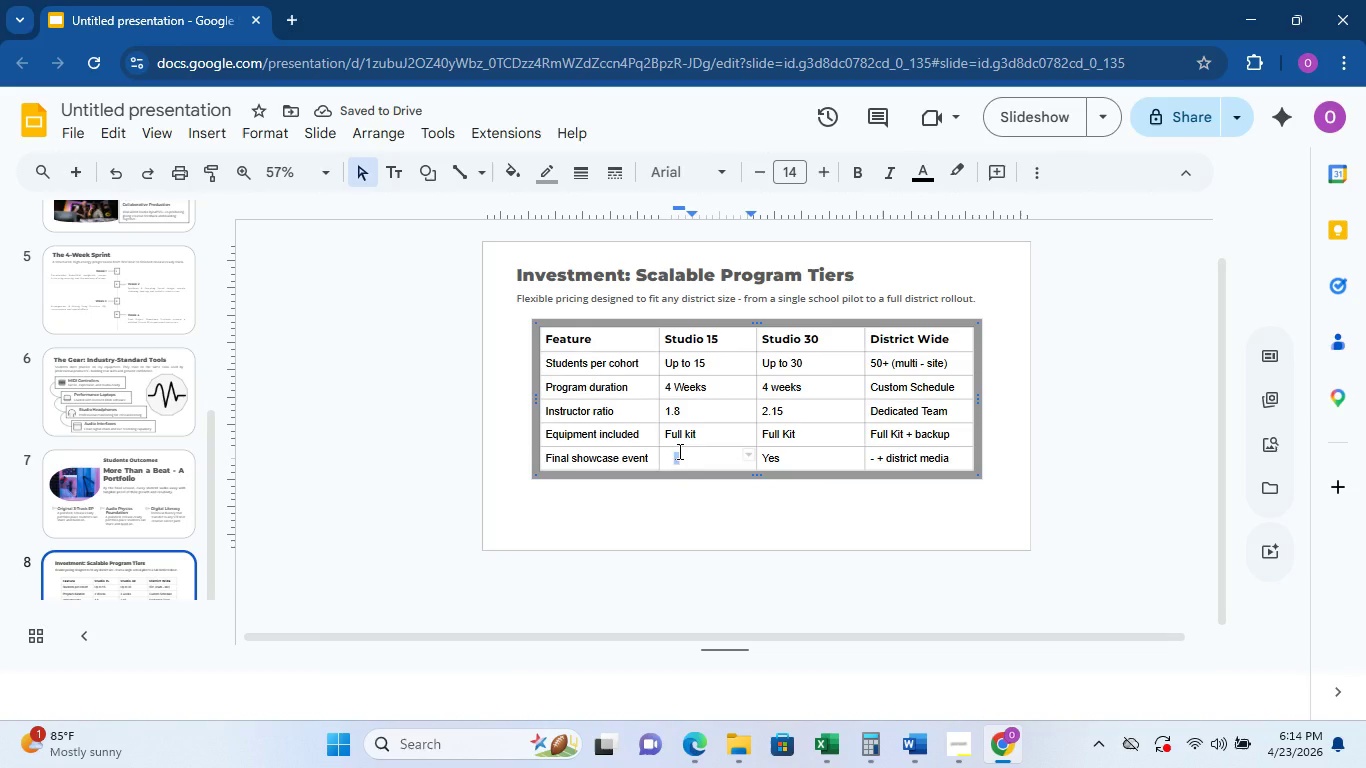 
type(Yes)
 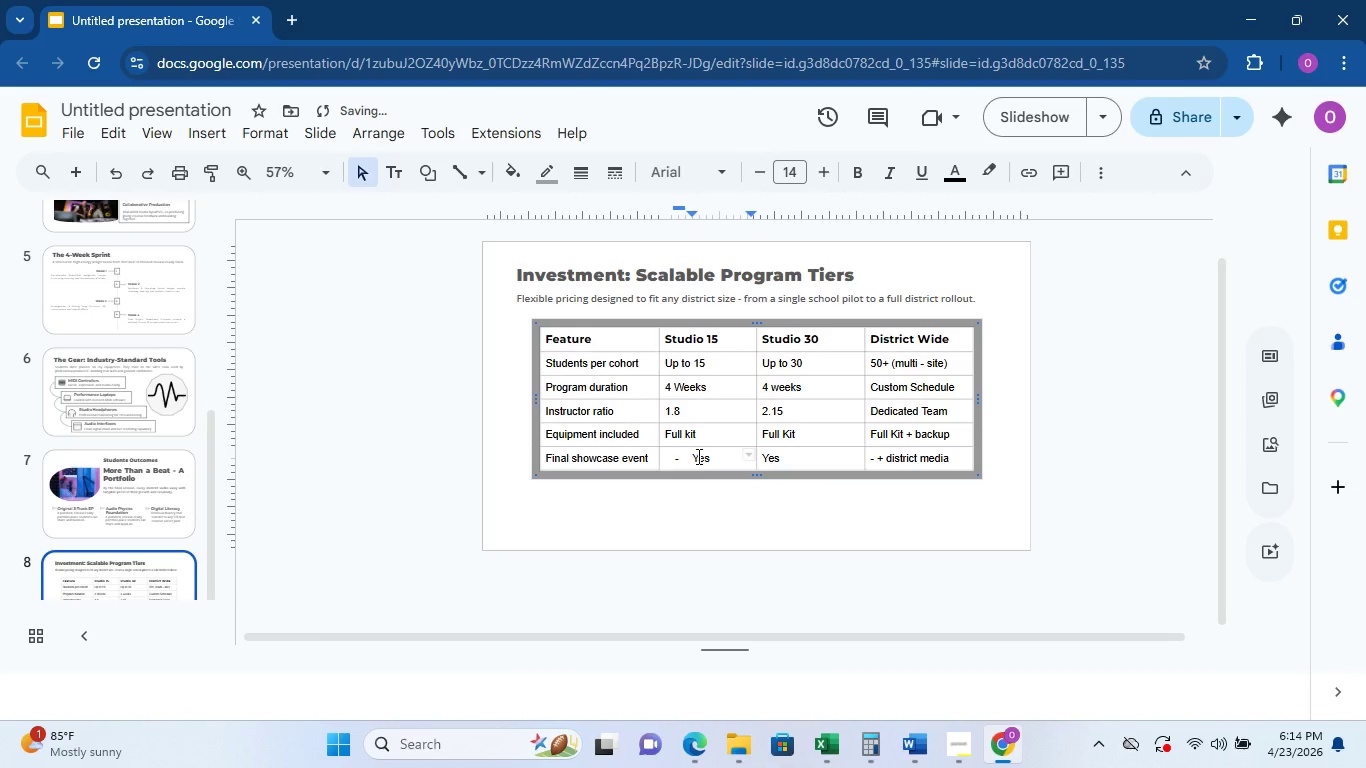 
left_click([691, 456])
 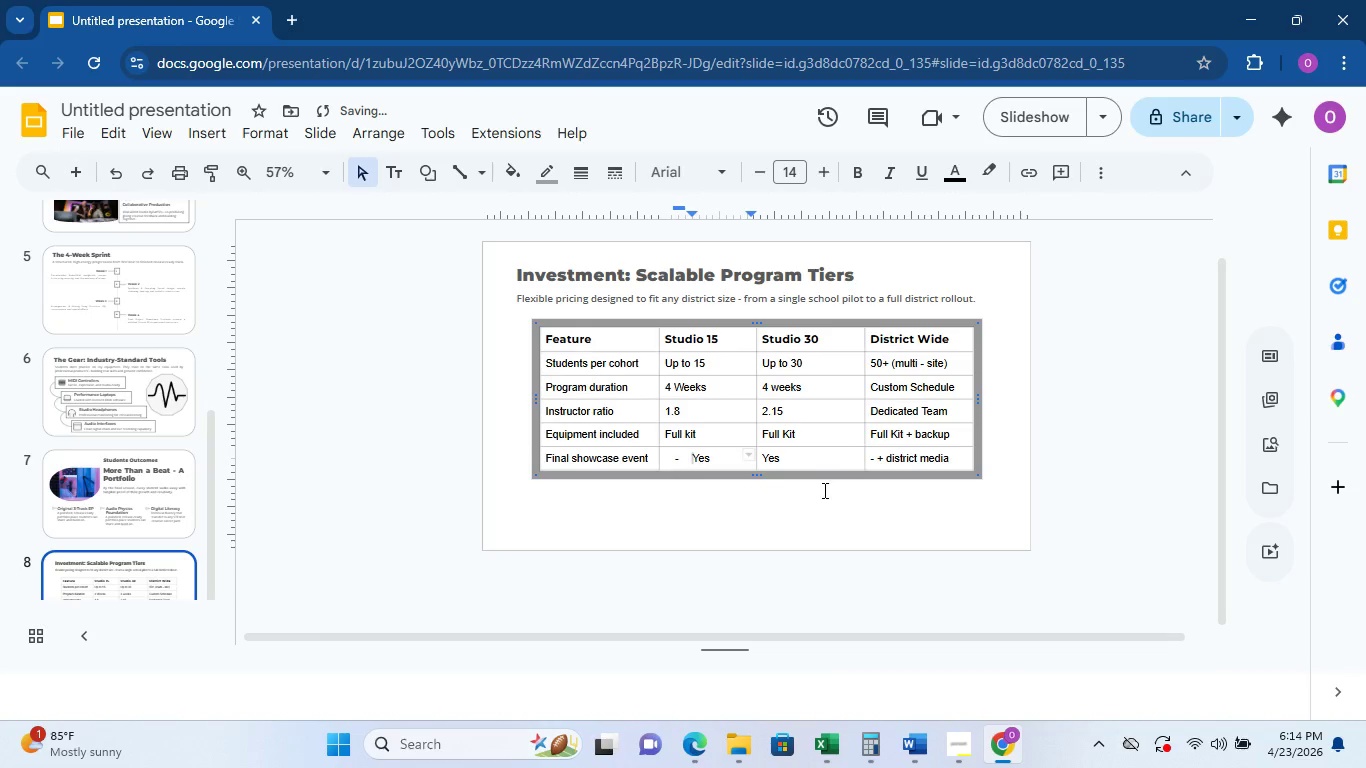 
key(Backspace)
 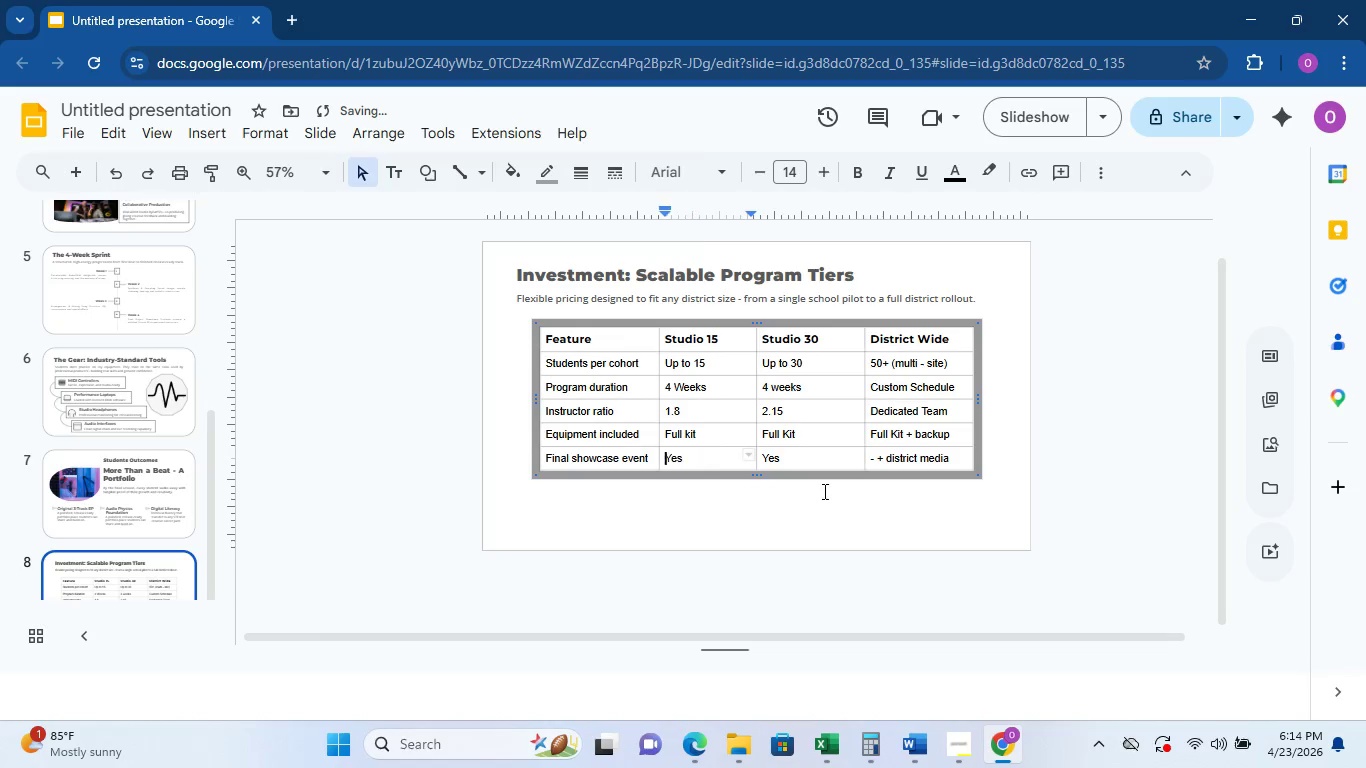 
key(Backspace)
 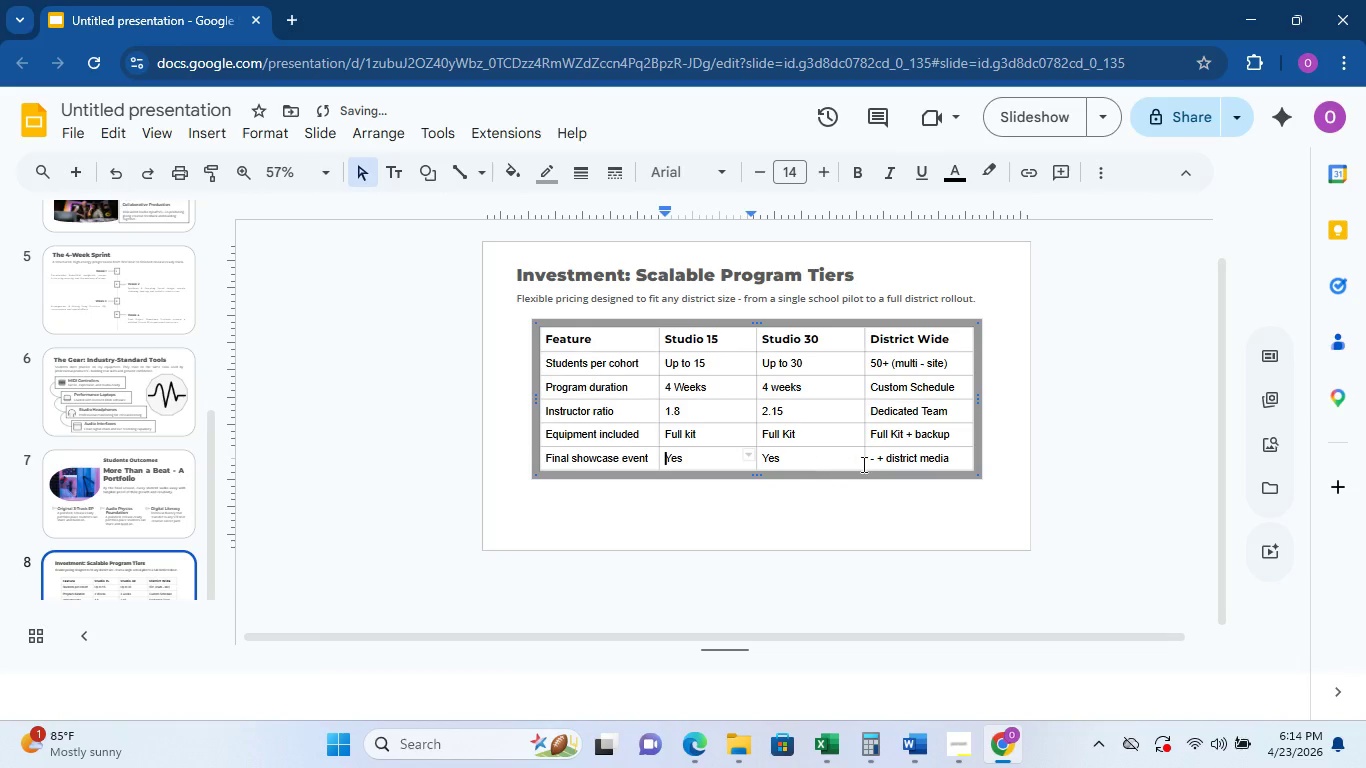 
left_click([877, 465])
 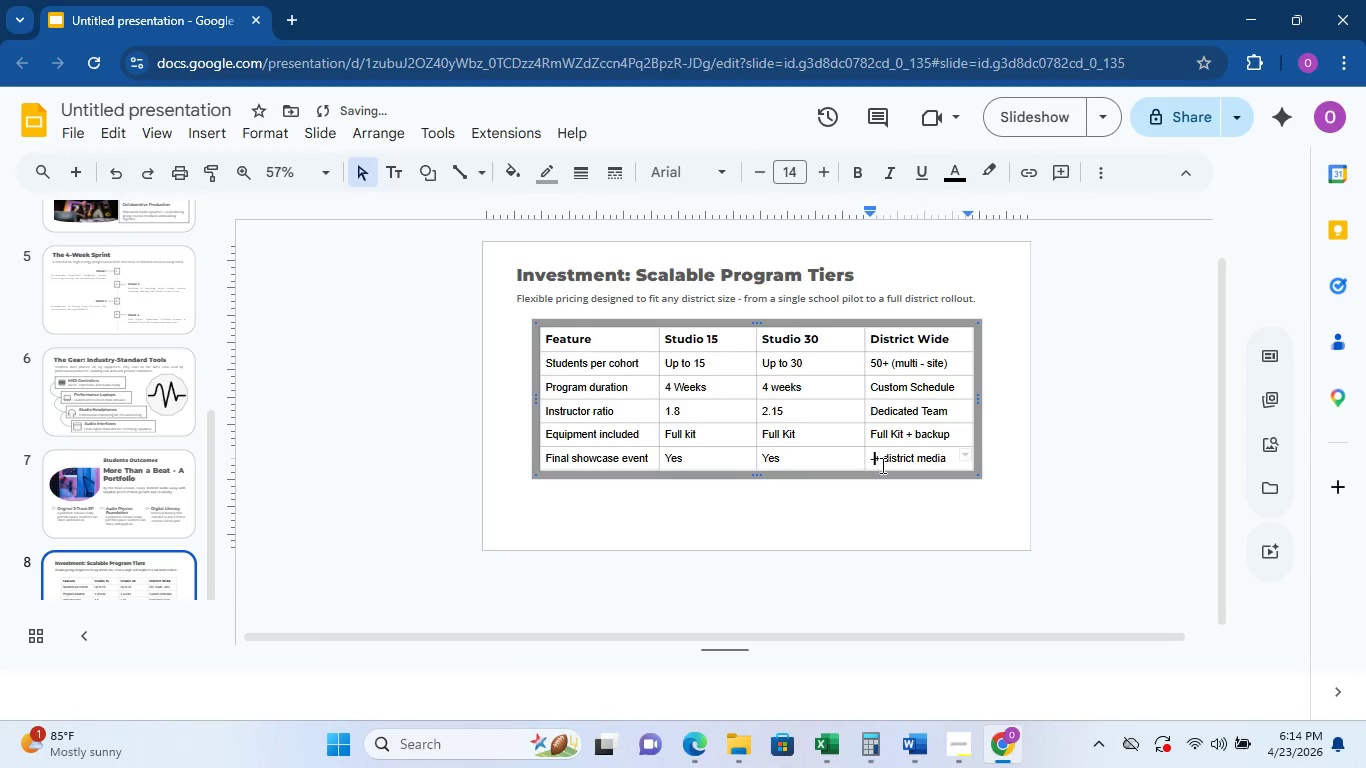 
key(Backspace)
key(Backspace)
type(Ywa)
key(Backspace)
key(Backspace)
type(es )
 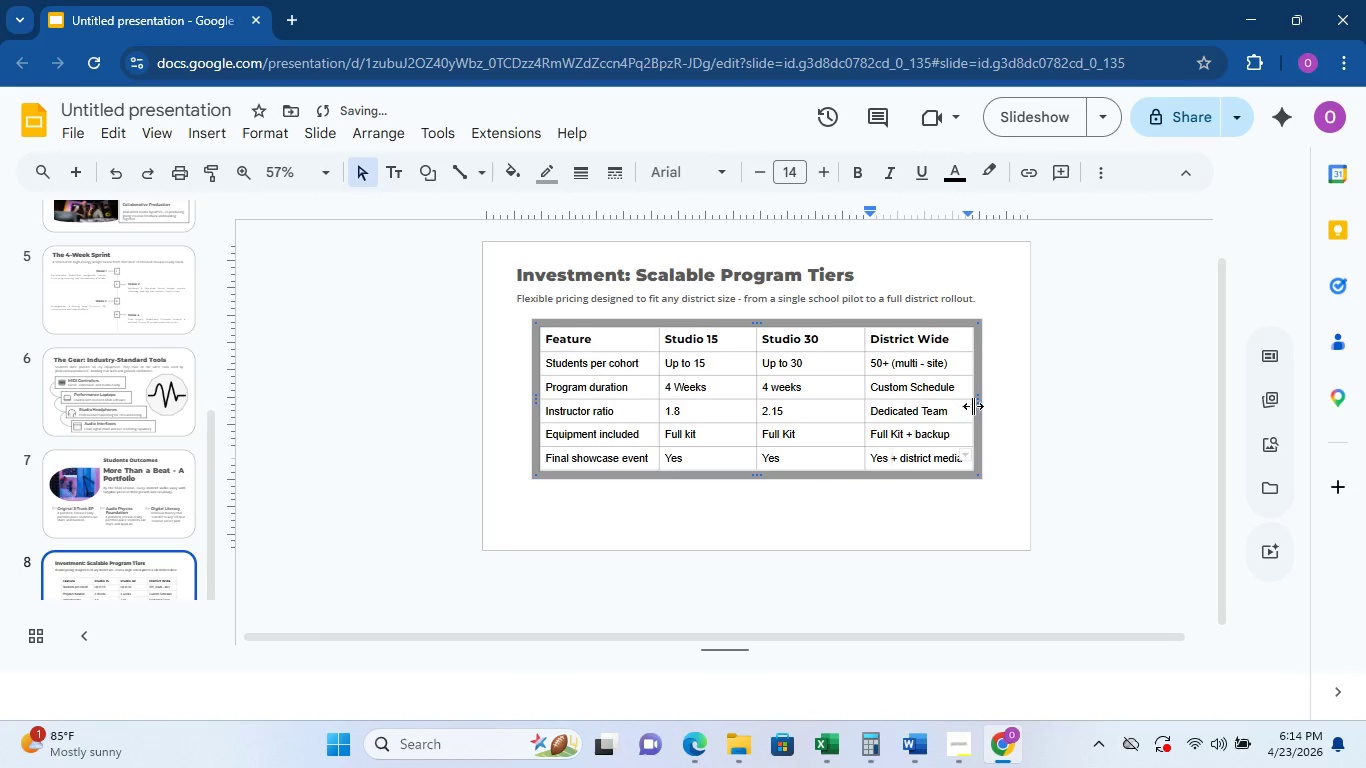 
left_click_drag(start_coordinate=[976, 400], to_coordinate=[986, 400])
 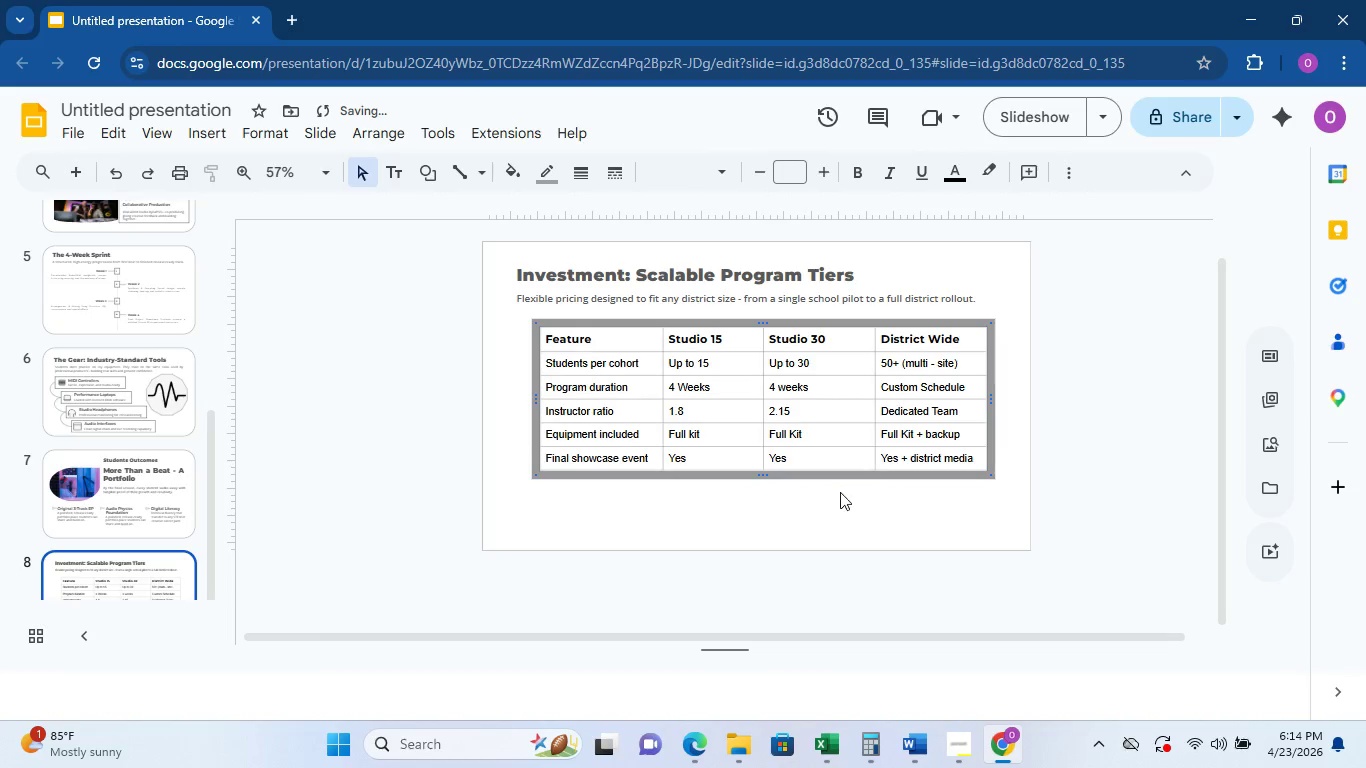 
left_click([812, 479])
 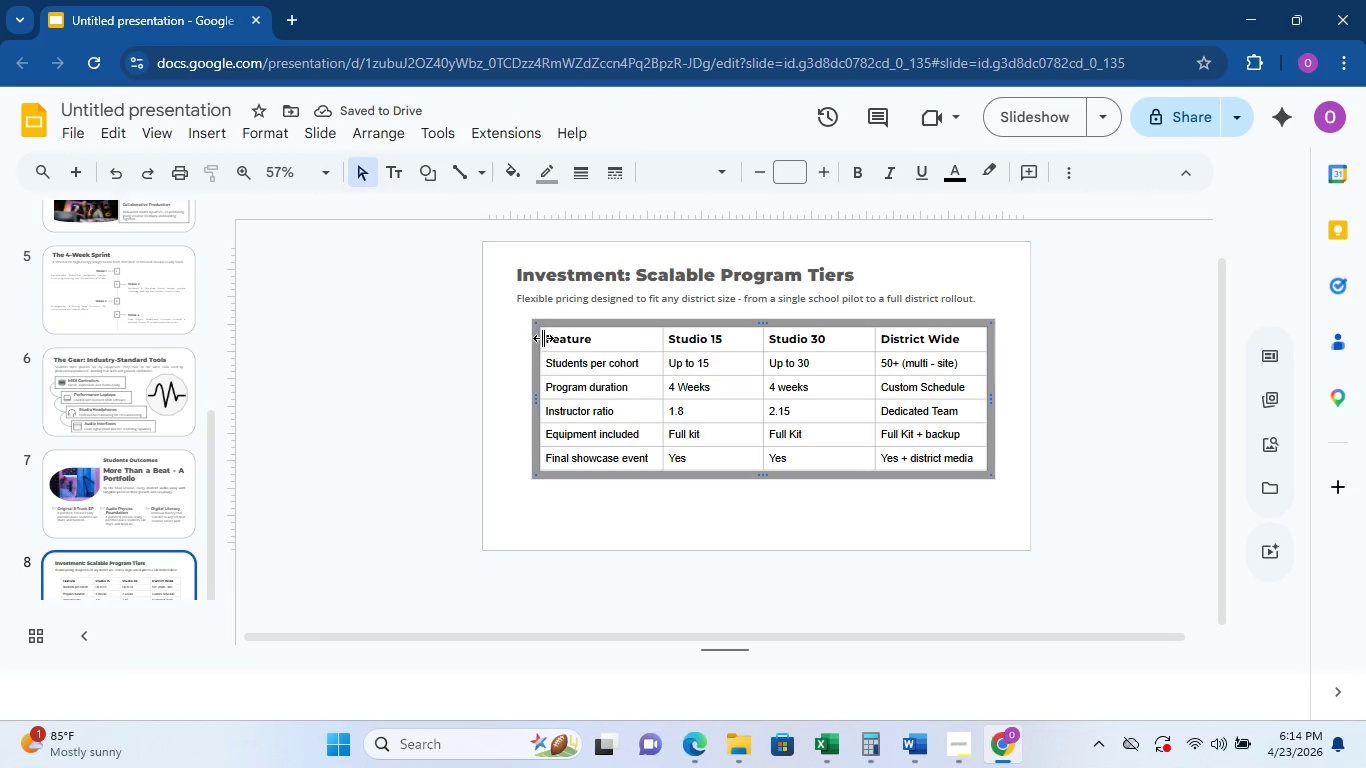 
left_click_drag(start_coordinate=[547, 338], to_coordinate=[943, 340])
 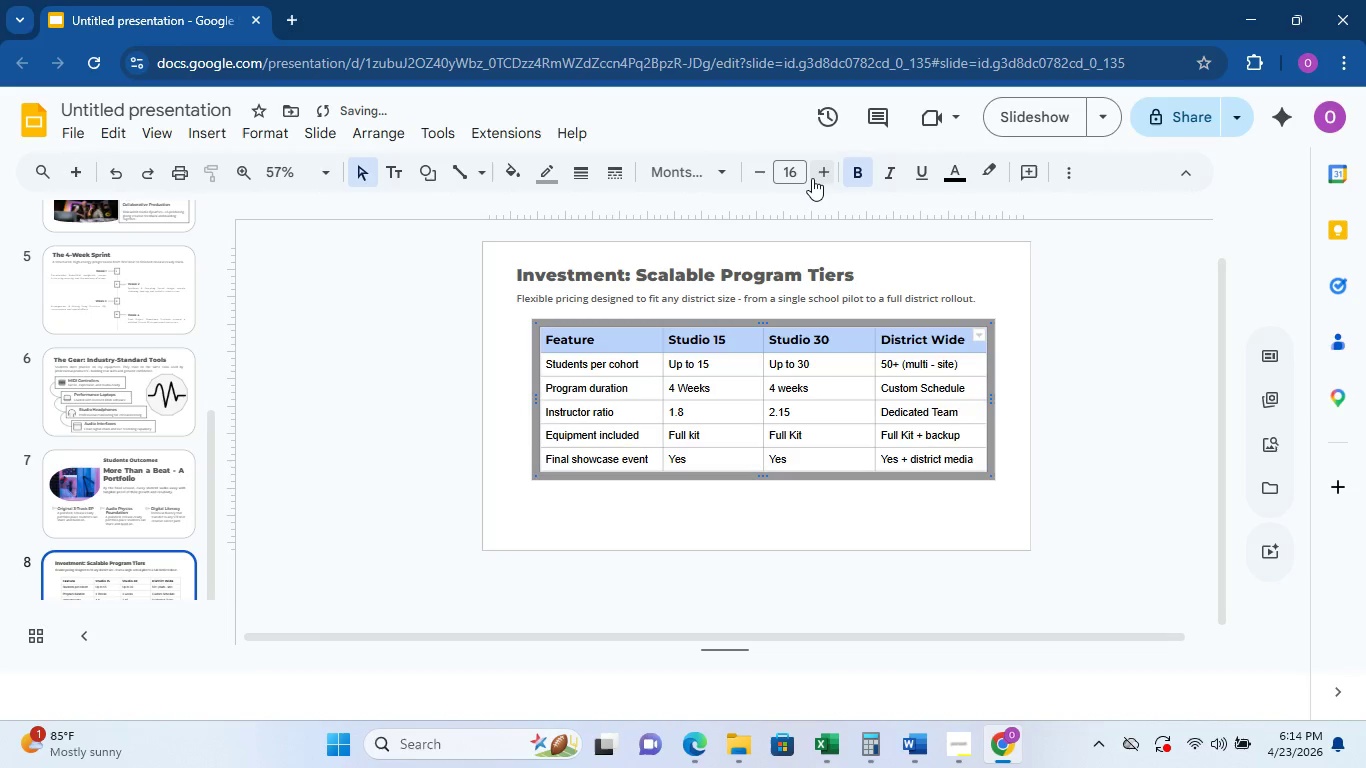 
double_click([815, 175])
 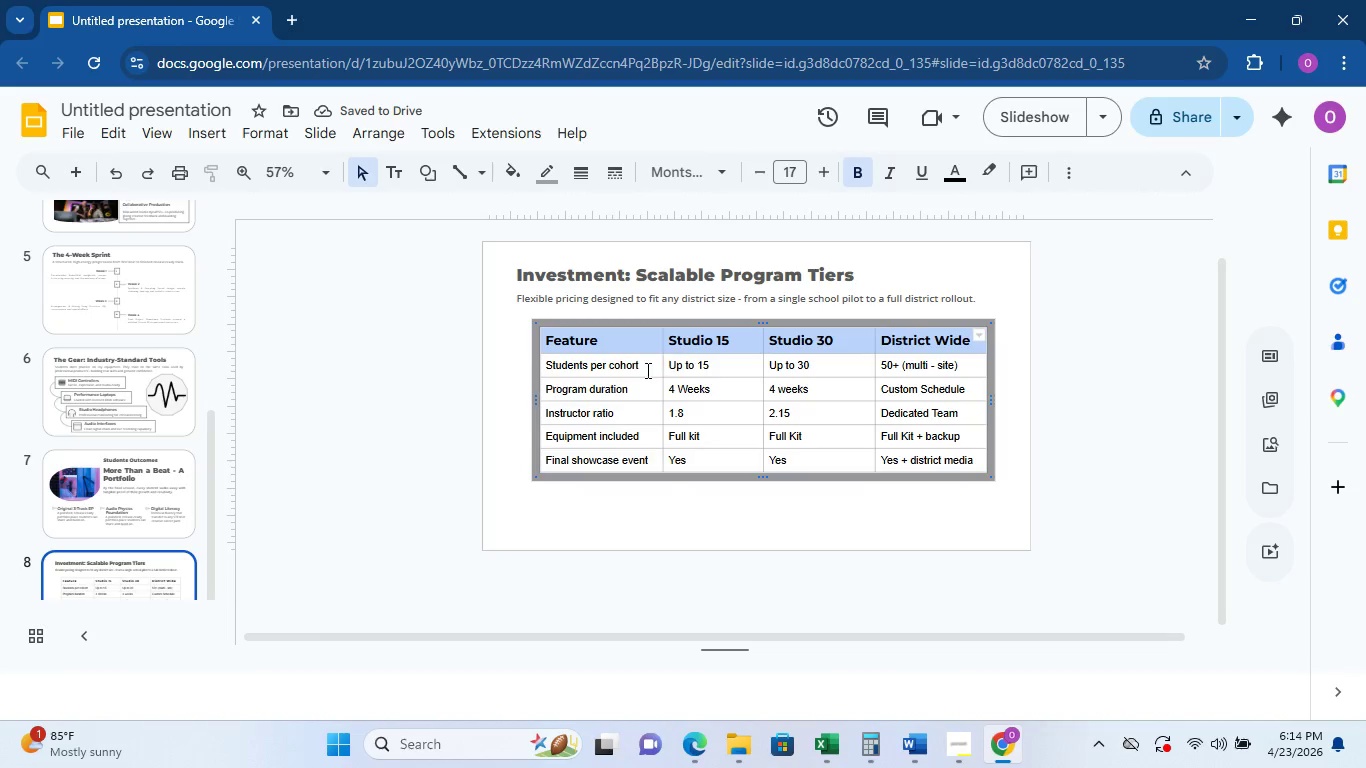 
left_click_drag(start_coordinate=[546, 362], to_coordinate=[954, 453])
 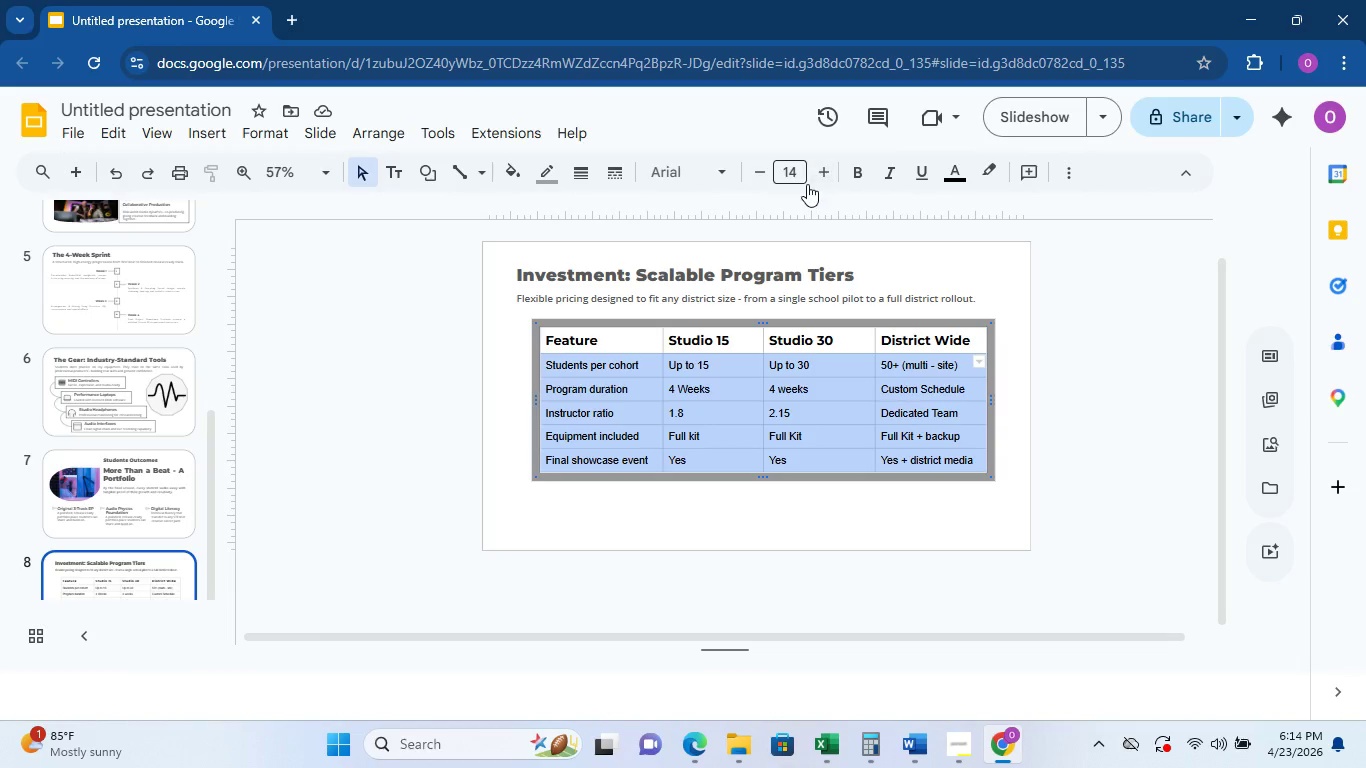 
left_click([651, 168])
 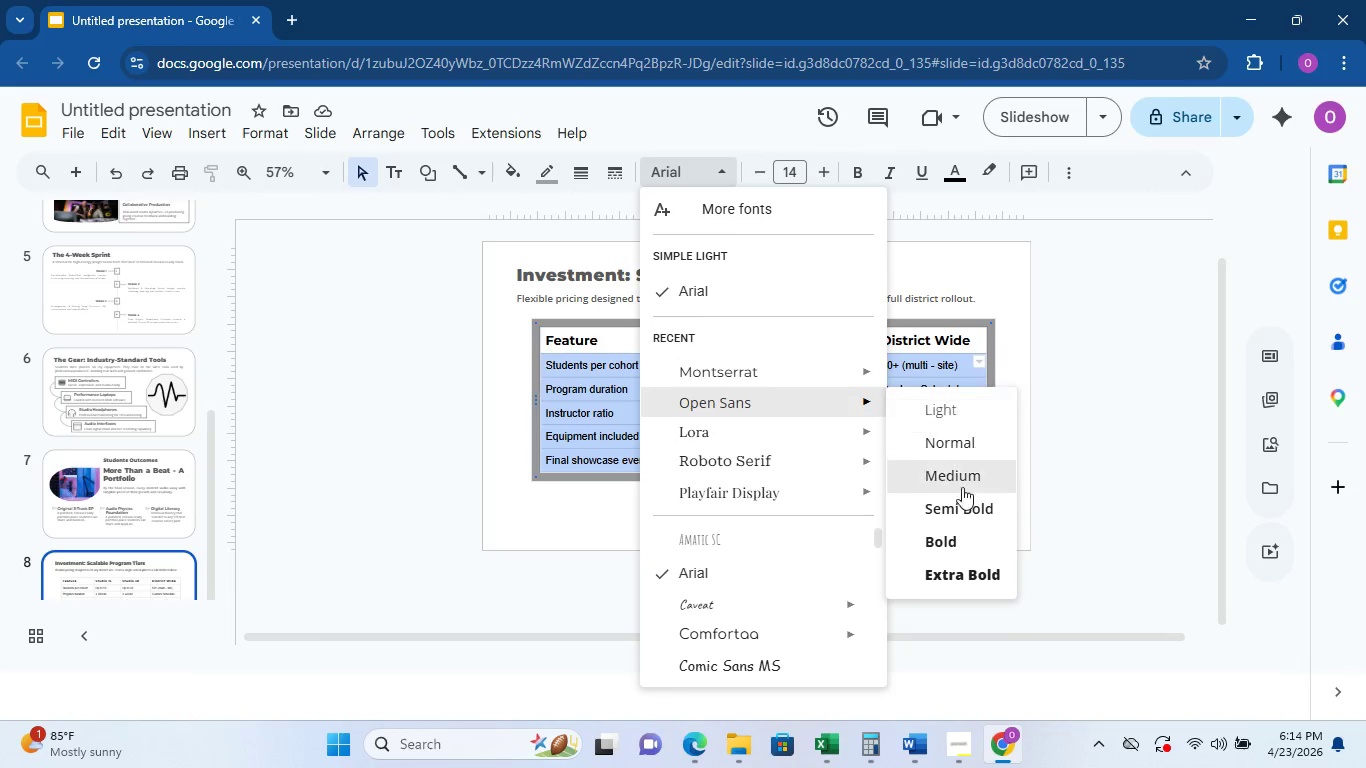 
left_click([959, 512])
 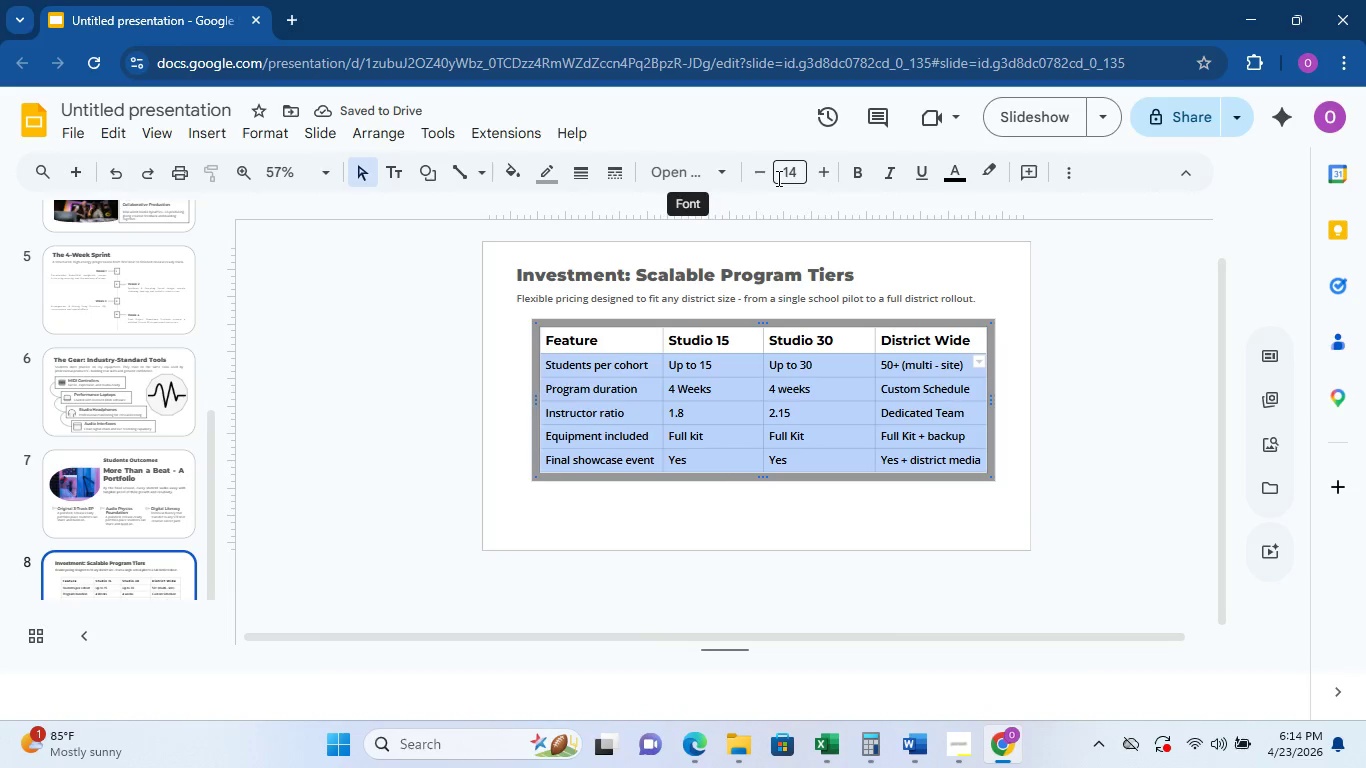 
left_click([816, 178])
 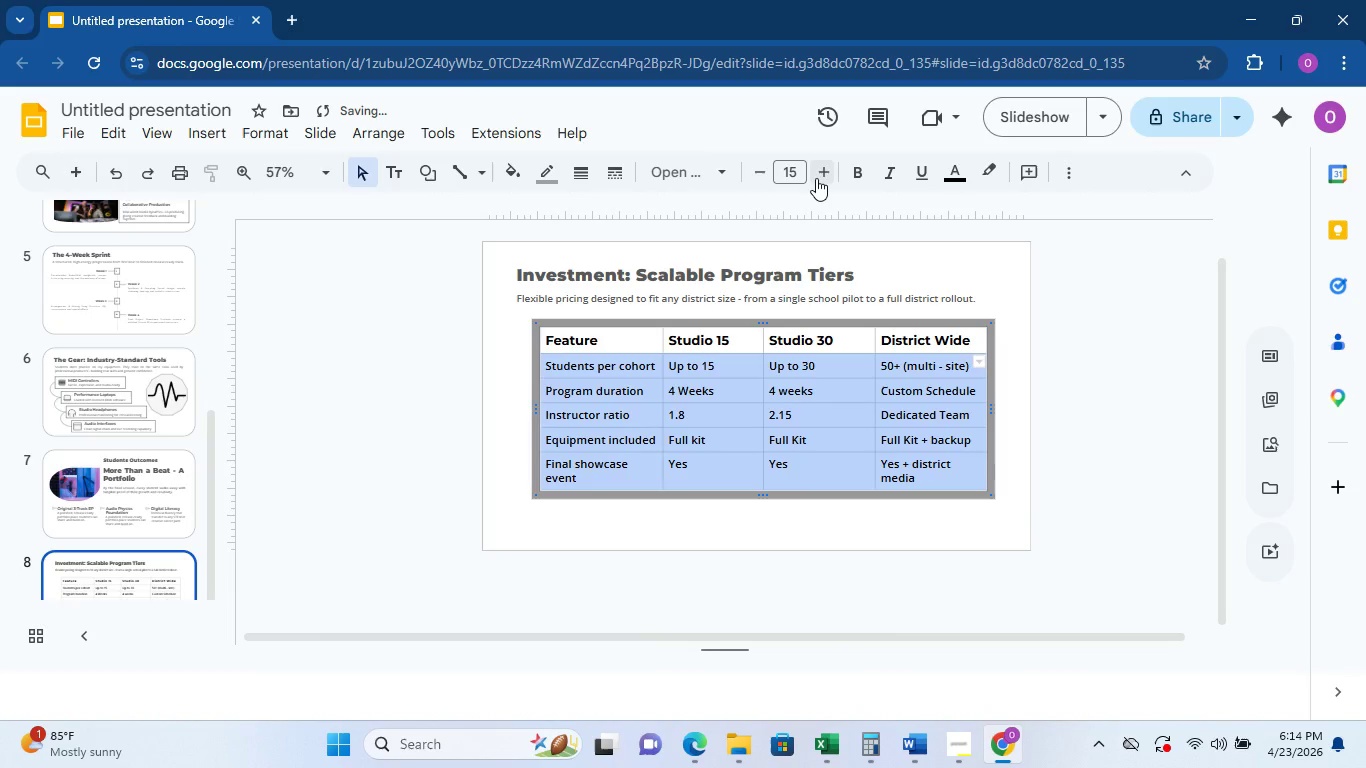 
left_click([816, 178])
 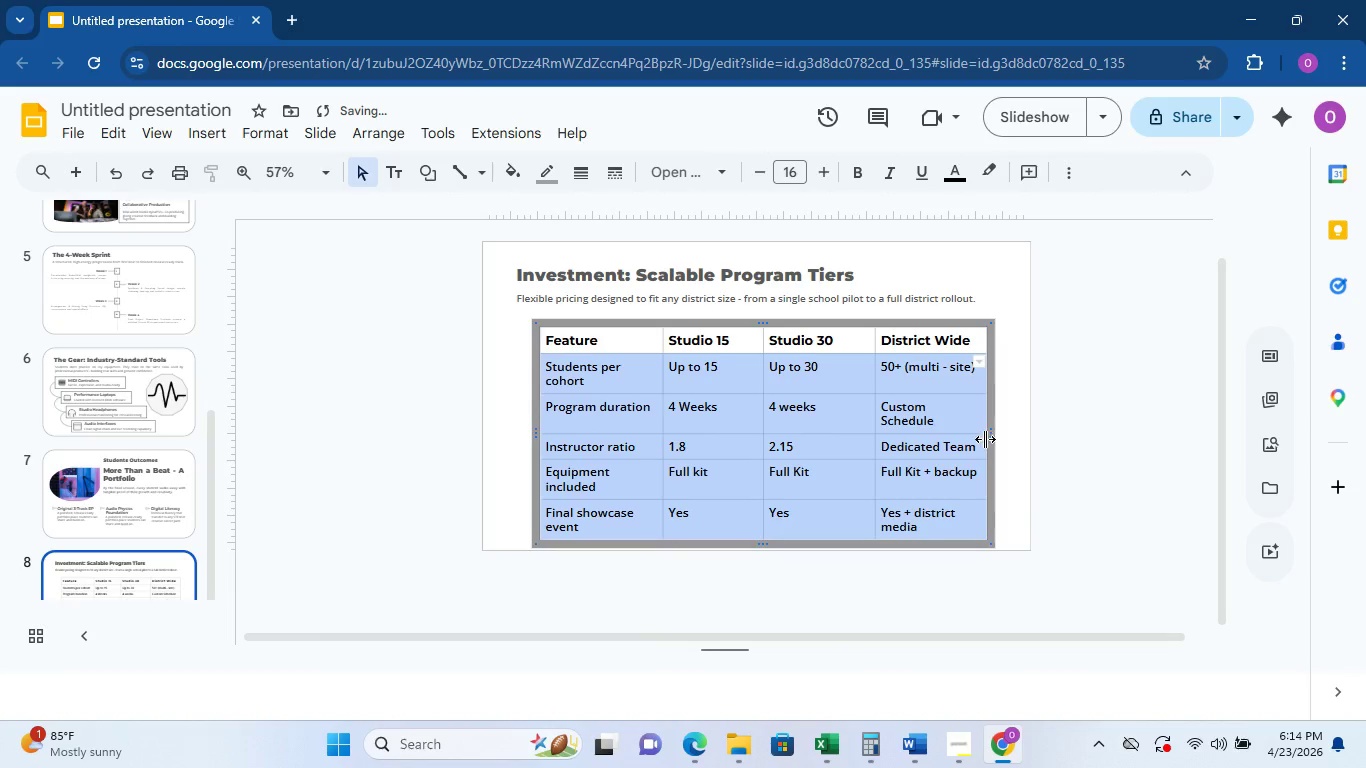 
left_click_drag(start_coordinate=[993, 439], to_coordinate=[1006, 441])
 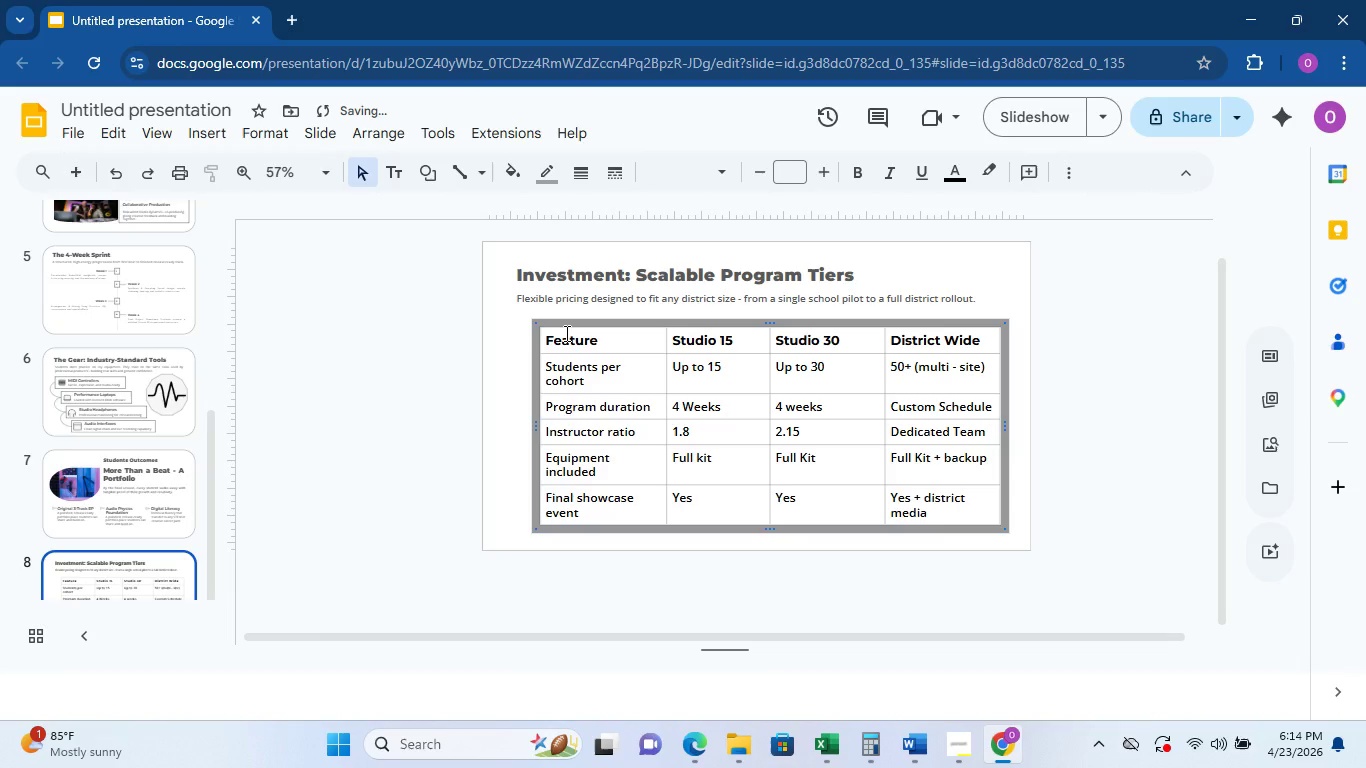 
double_click([565, 333])
 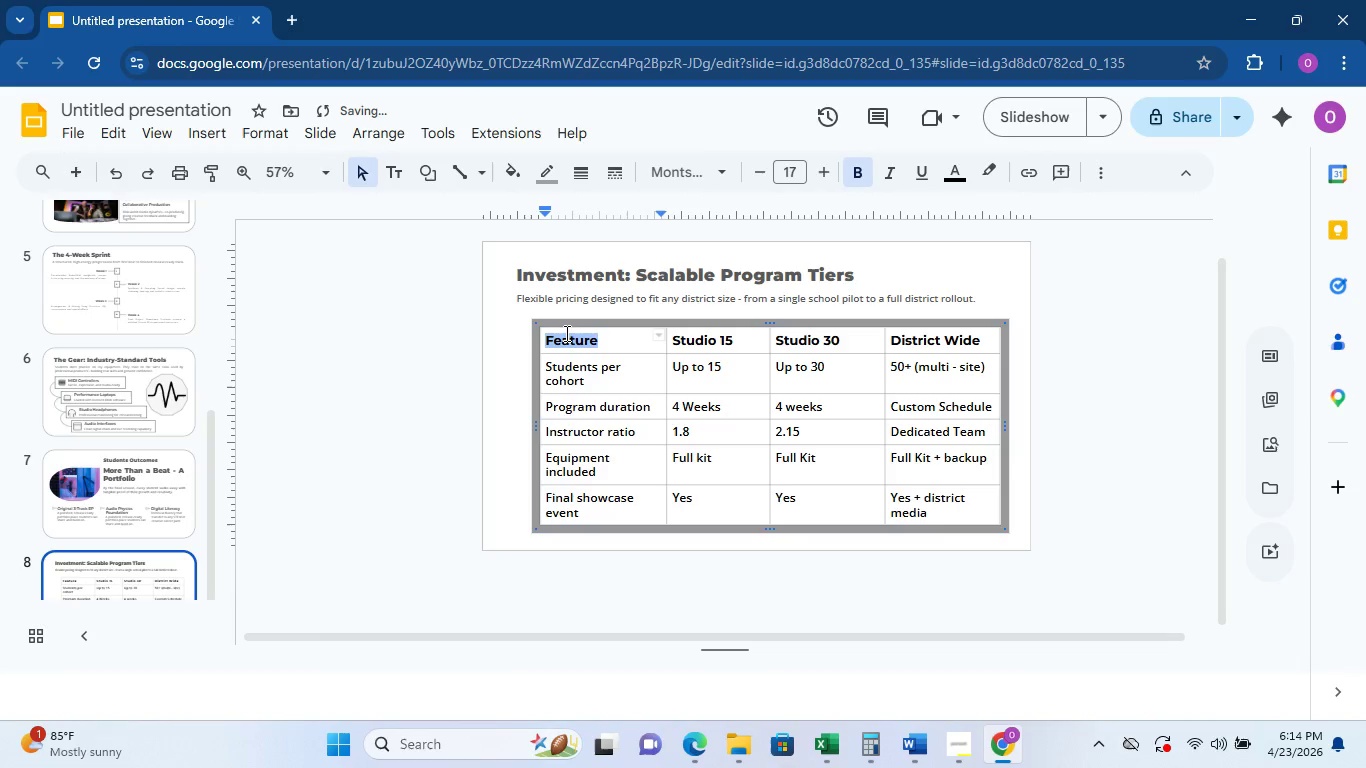 
triple_click([565, 333])
 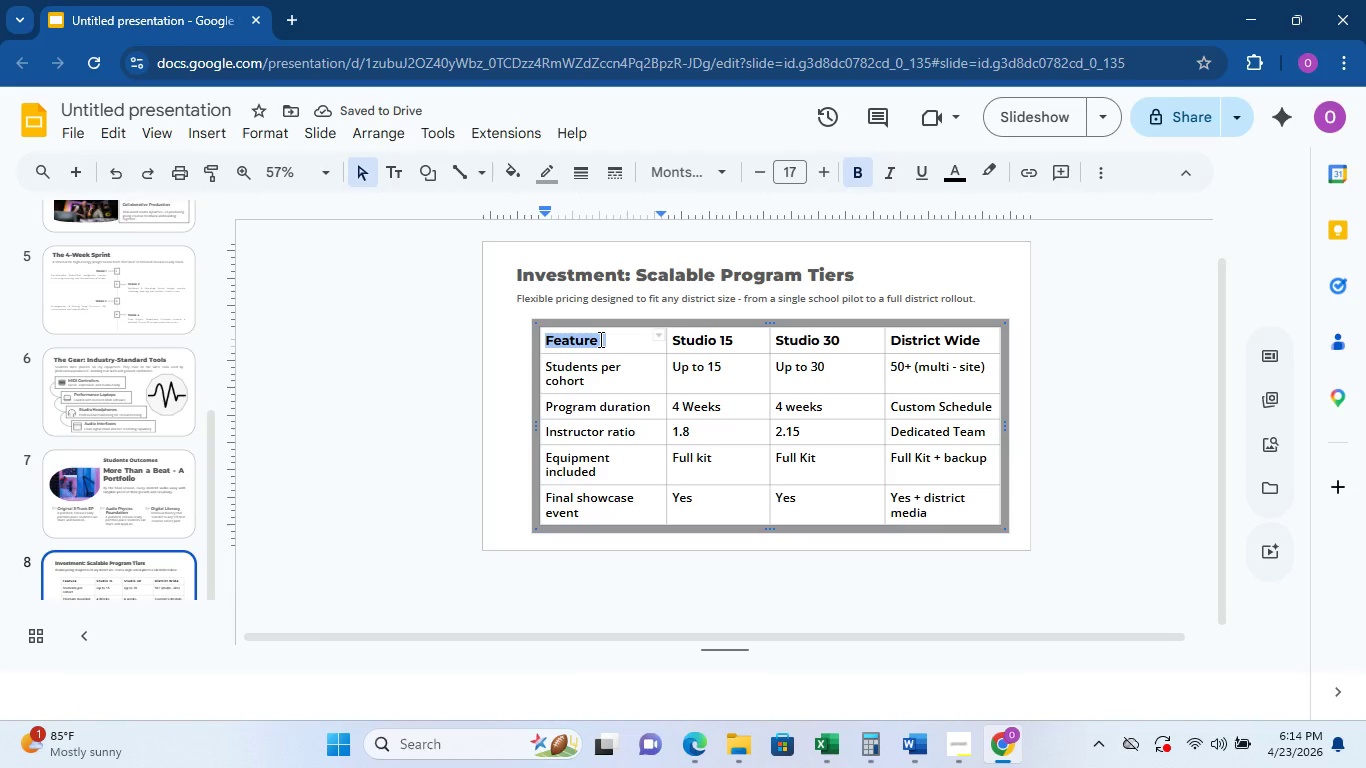 
left_click([599, 339])
 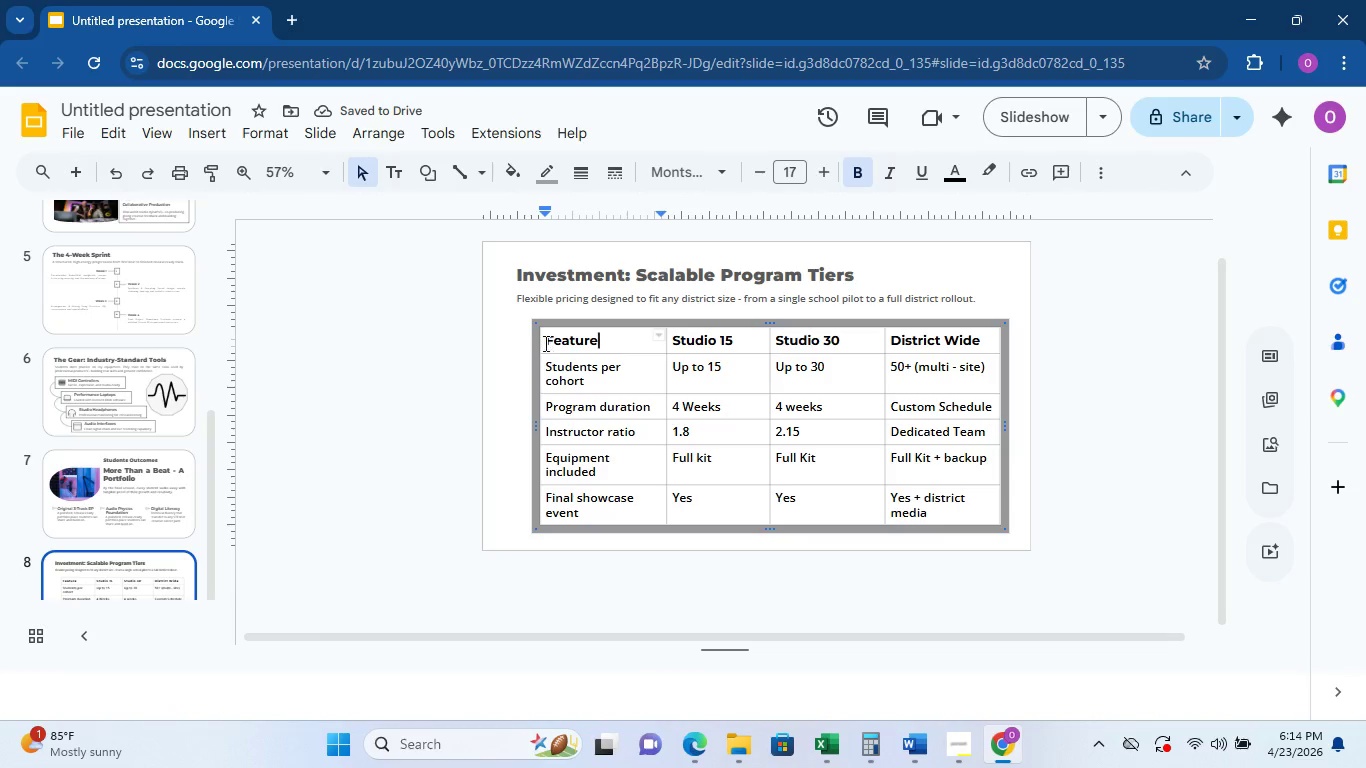 
left_click_drag(start_coordinate=[544, 343], to_coordinate=[536, 340])
 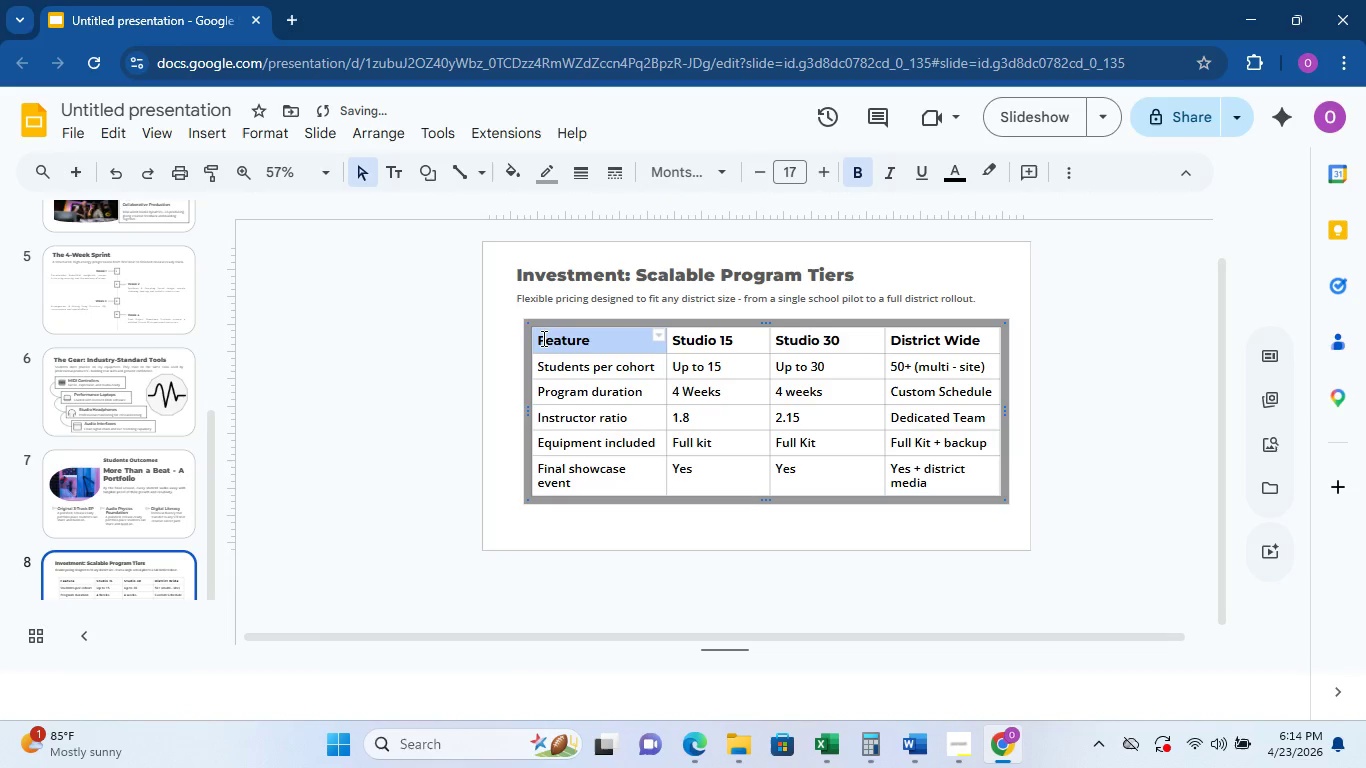 
key(Control+Z)
 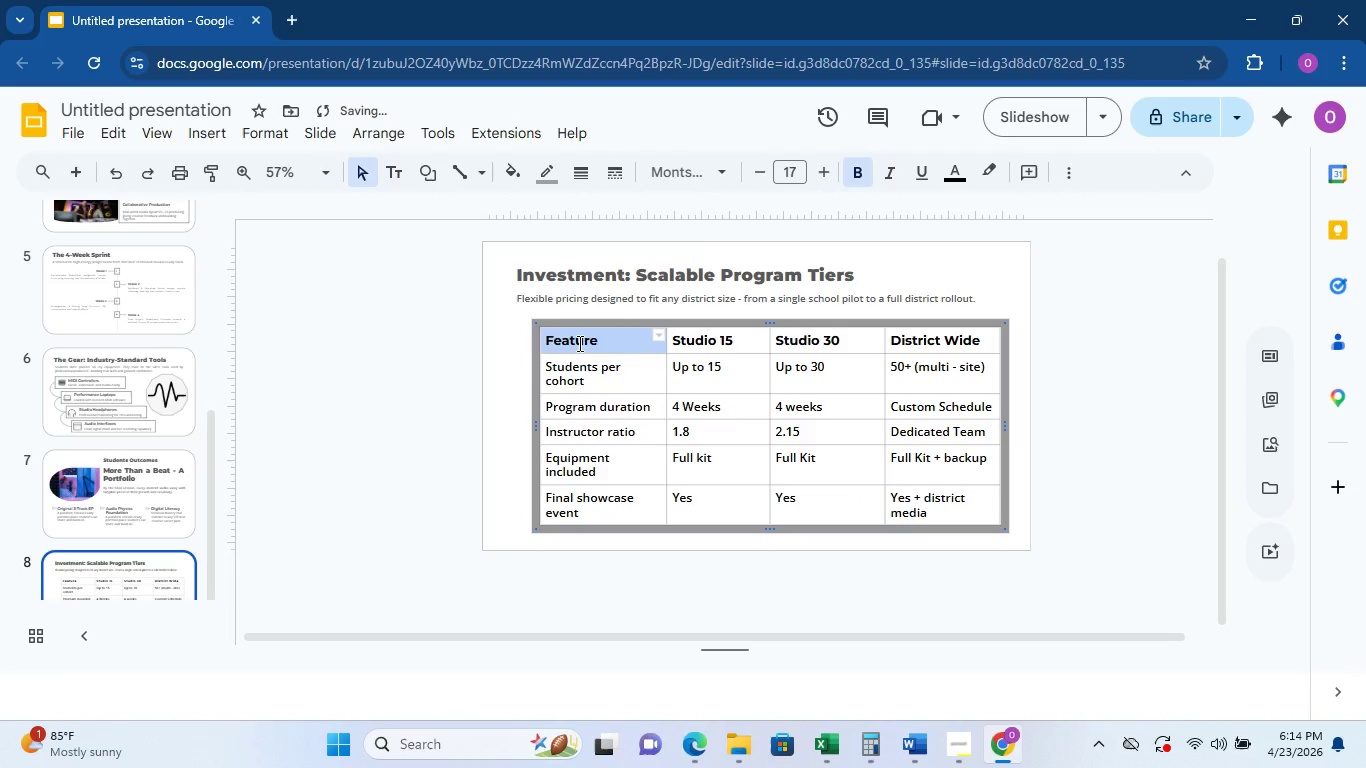 
left_click([578, 343])
 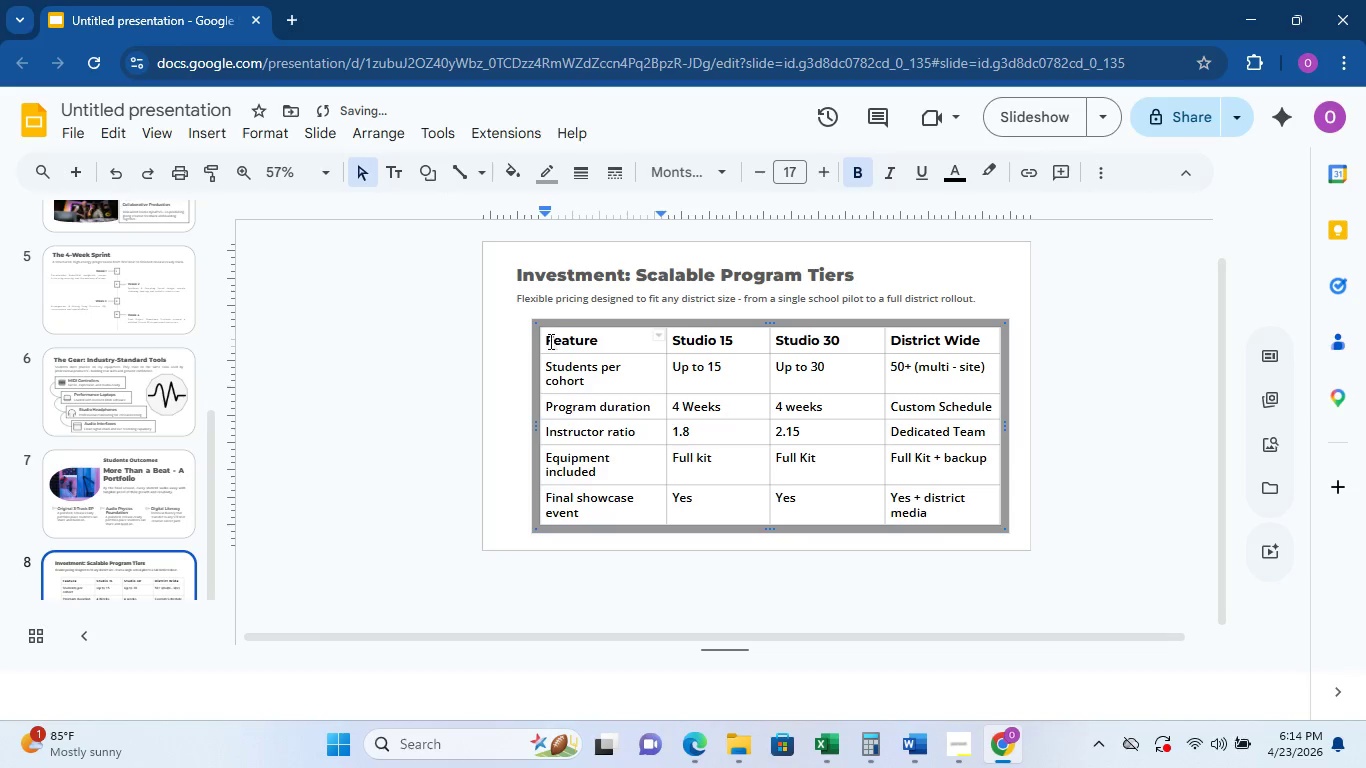 
left_click_drag(start_coordinate=[546, 341], to_coordinate=[955, 342])
 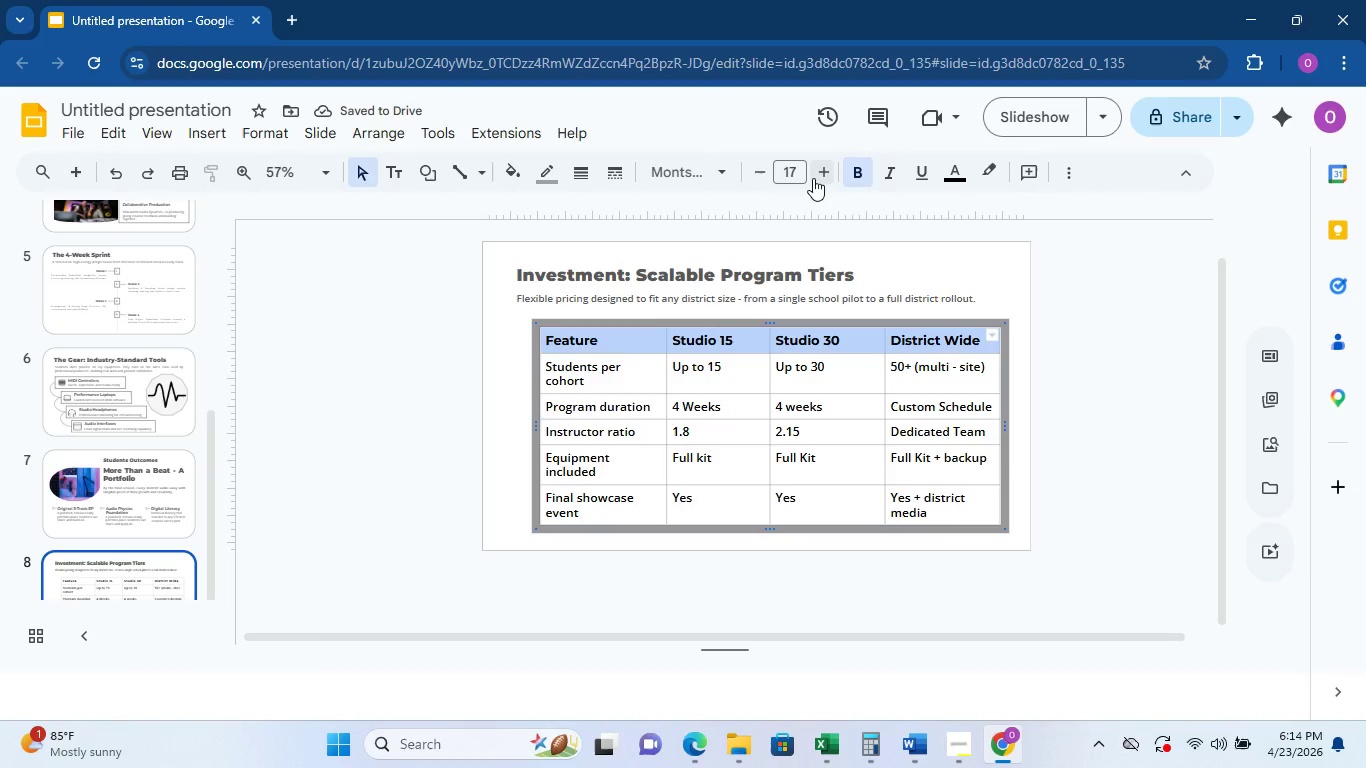 
left_click([813, 178])
 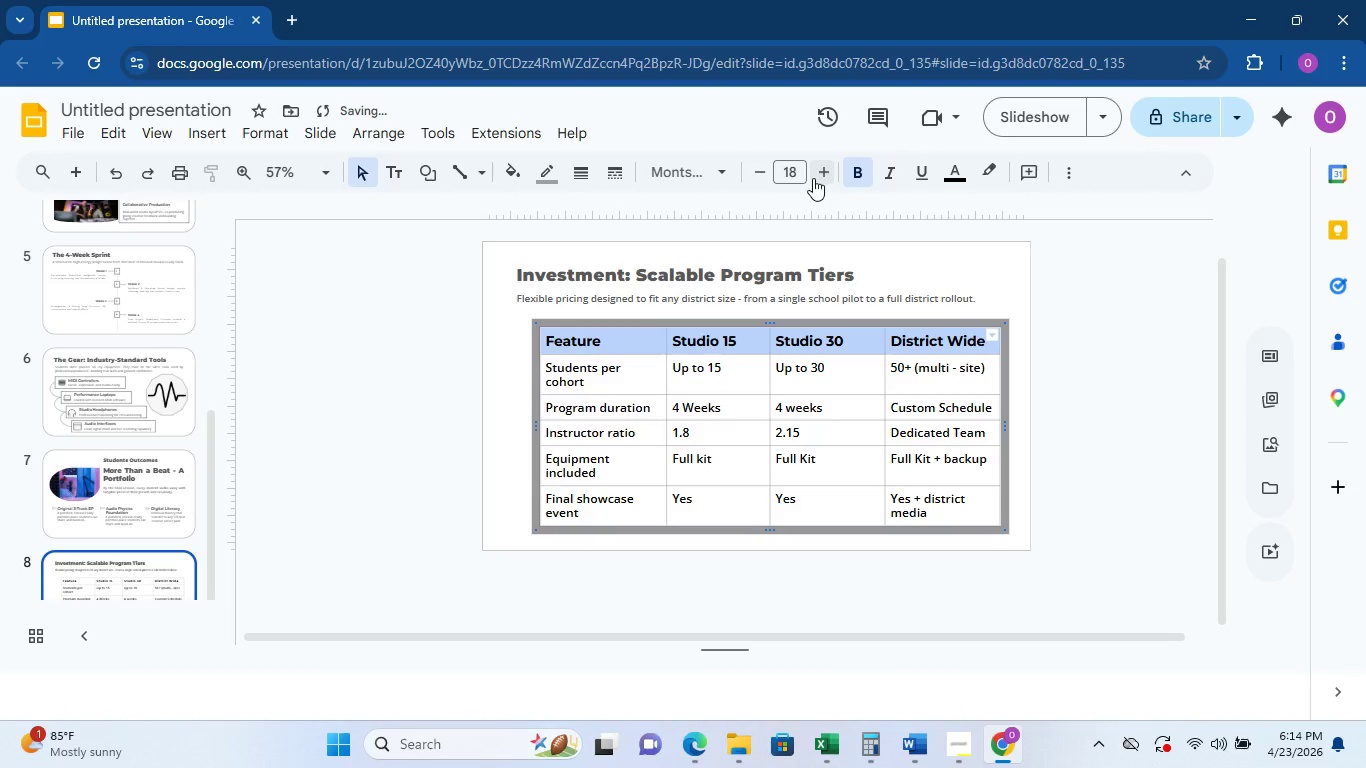 
left_click([813, 178])
 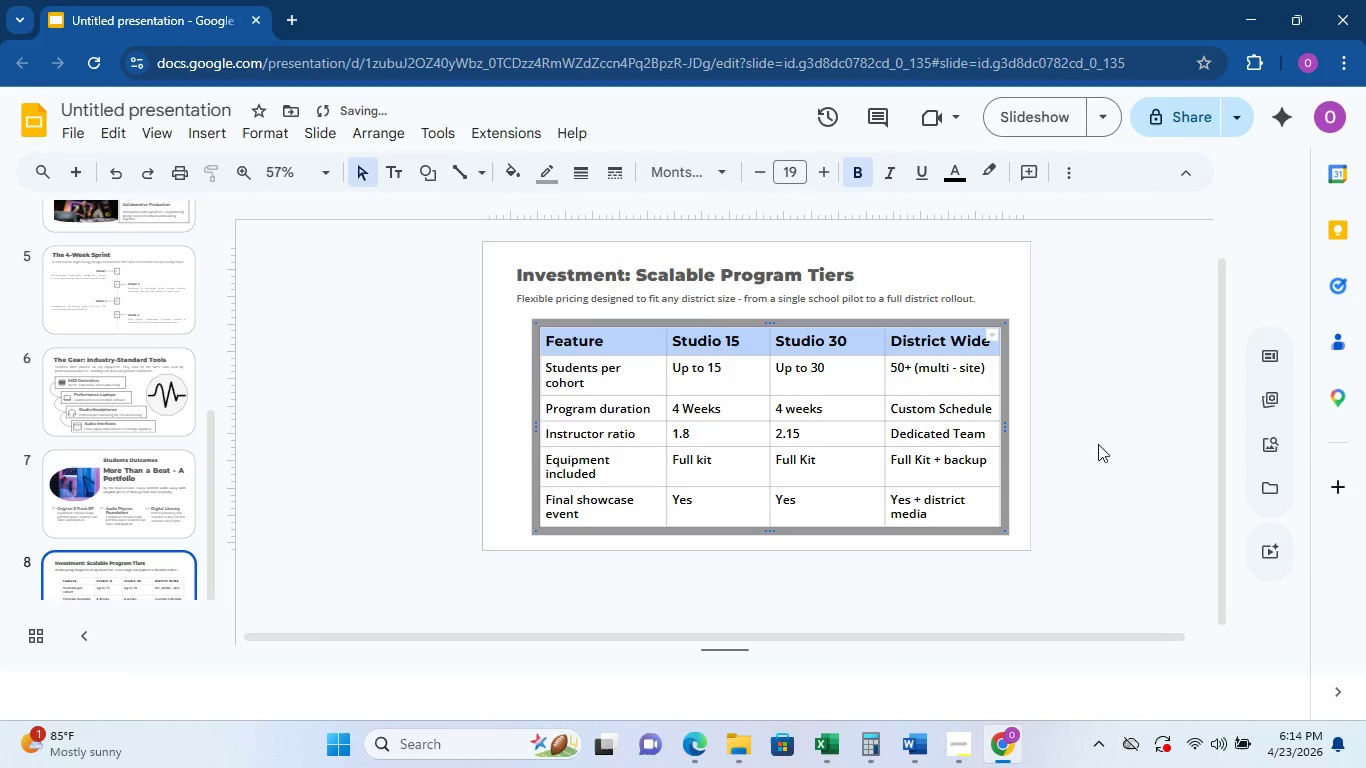 
left_click([1114, 438])
 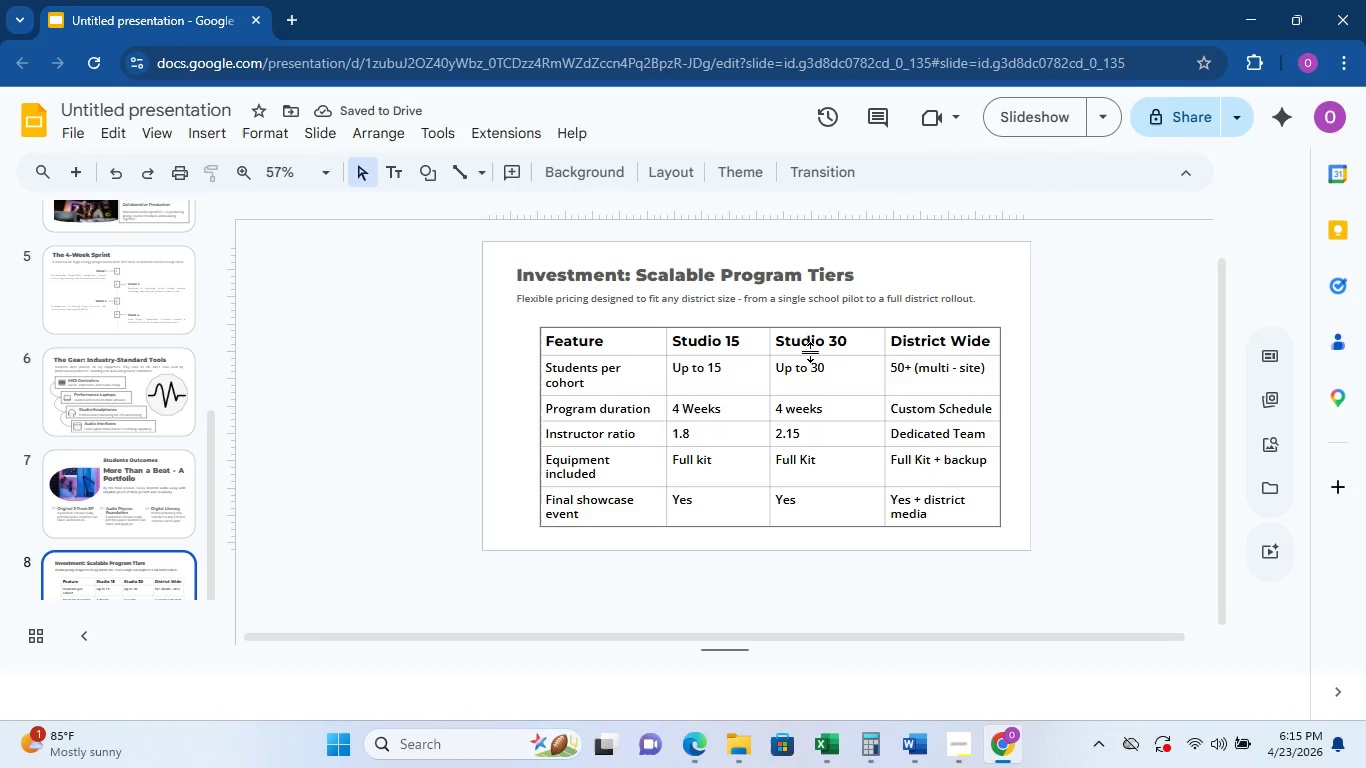 
left_click([819, 327])
 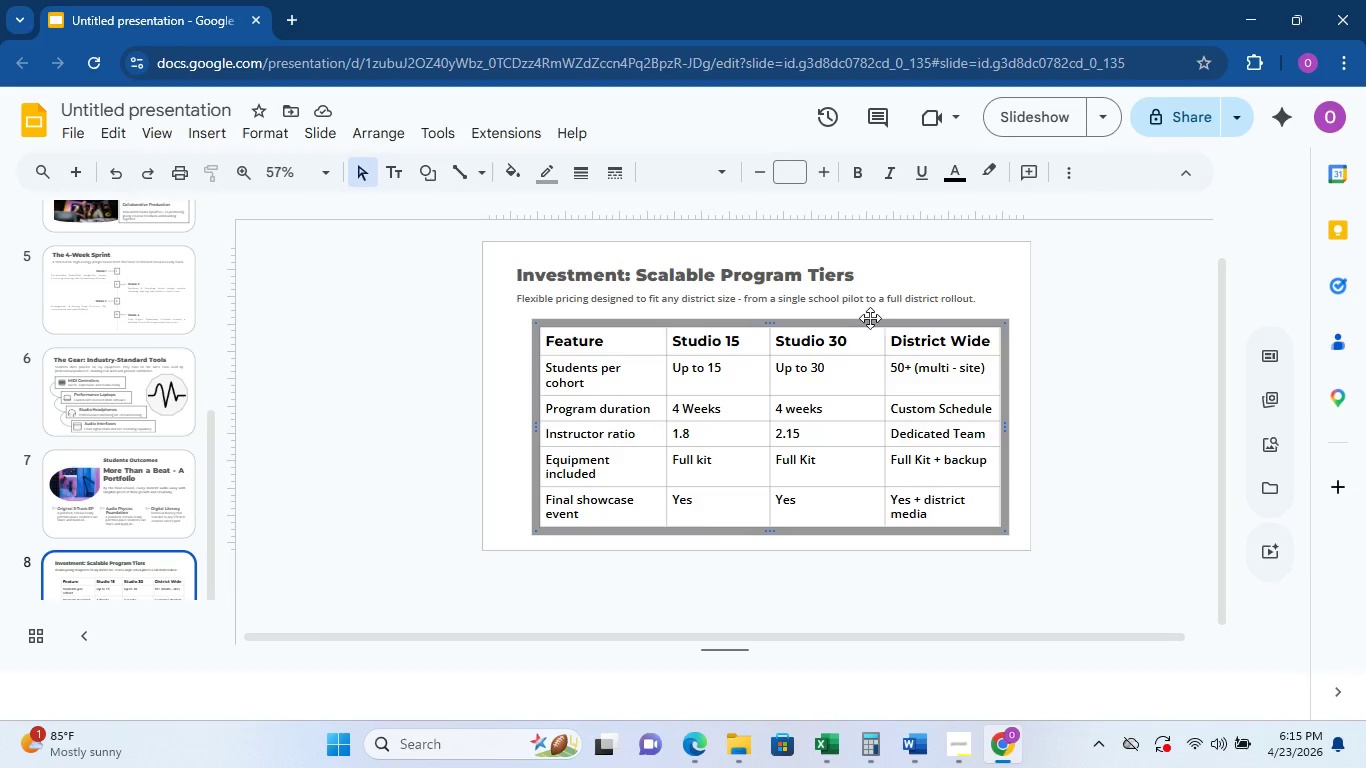 
left_click_drag(start_coordinate=[870, 318], to_coordinate=[851, 321])
 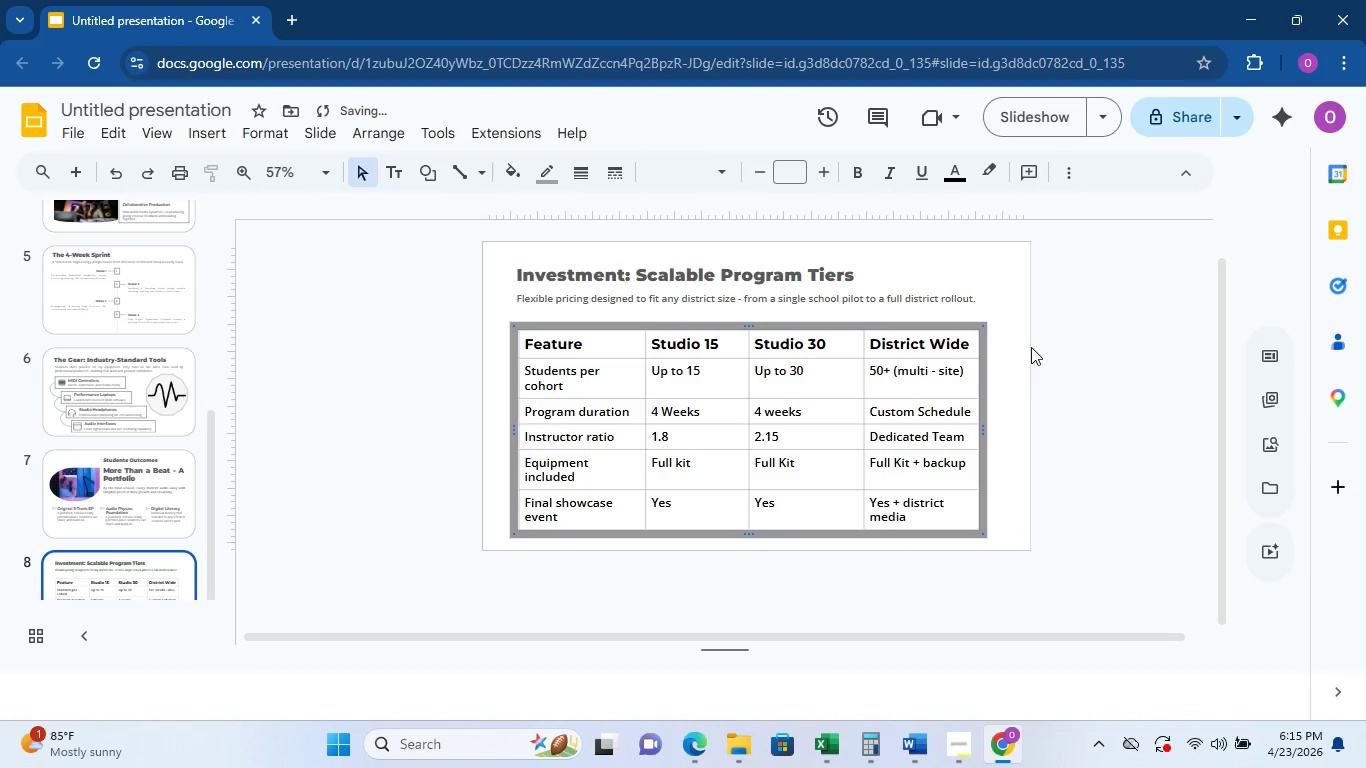 
left_click([1033, 347])
 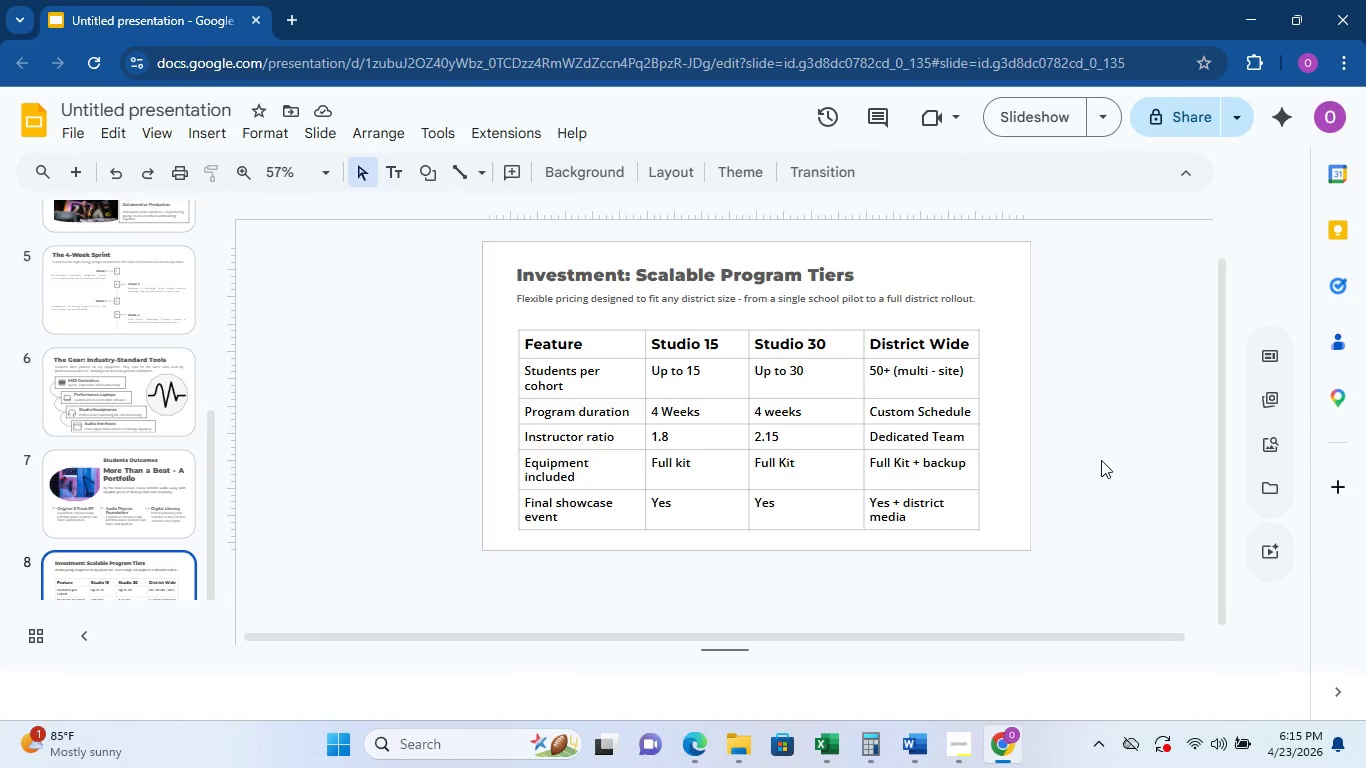 
wait(16.22)
 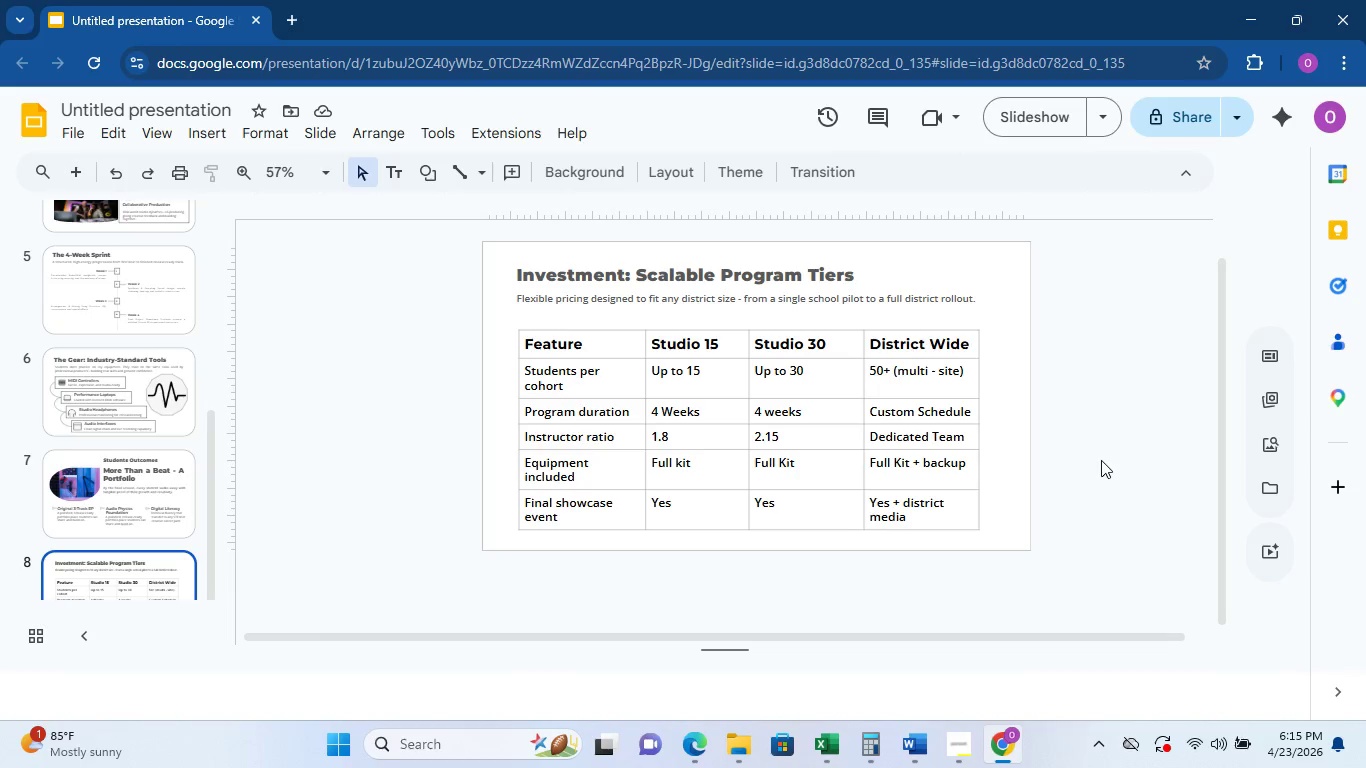 
left_click([688, 332])
 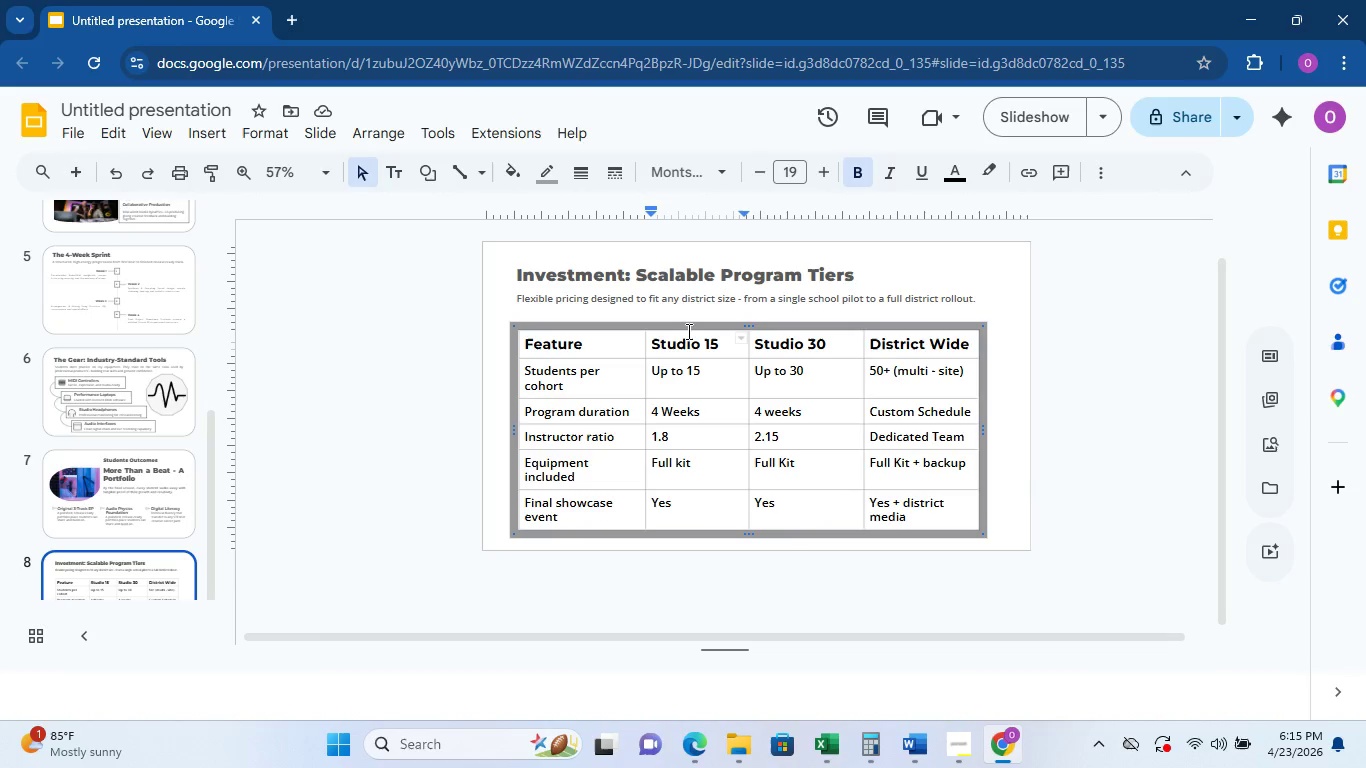 
right_click([687, 331])
 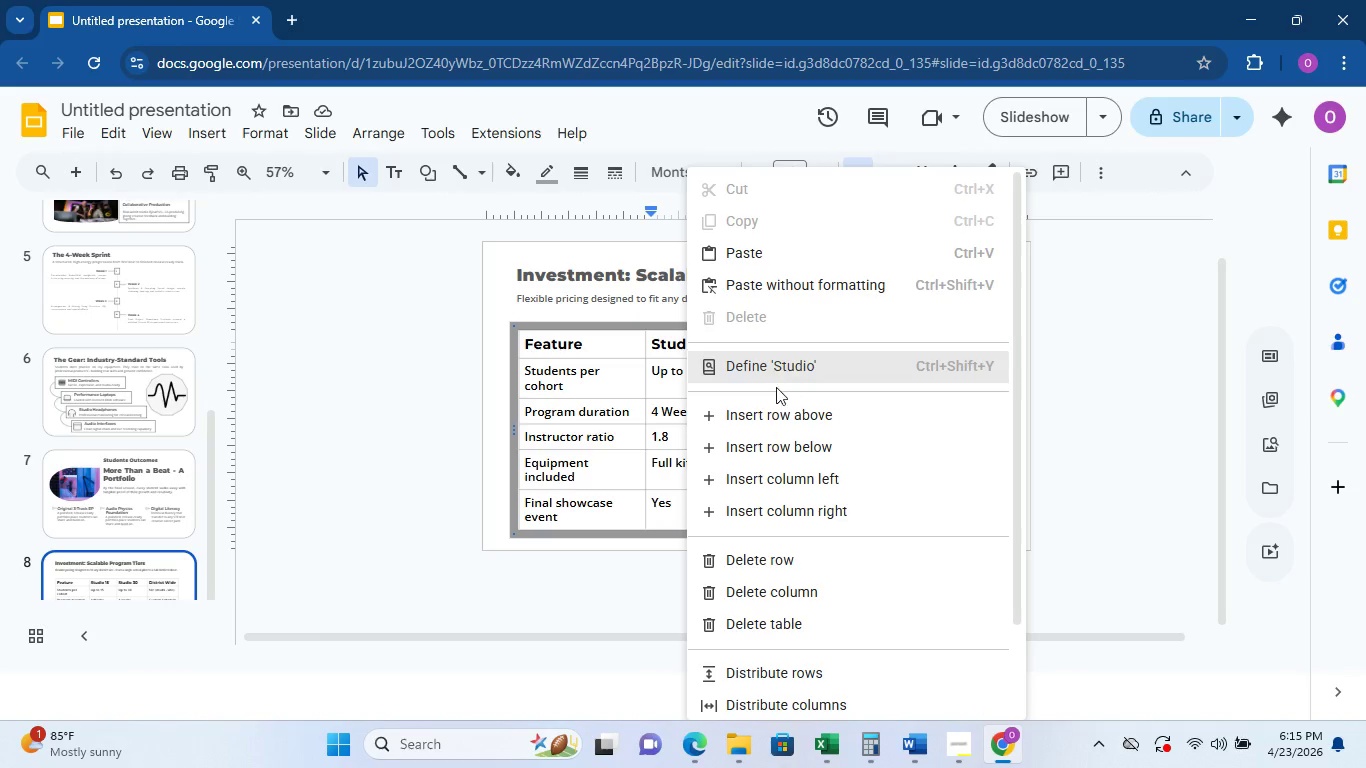 
wait(5.34)
 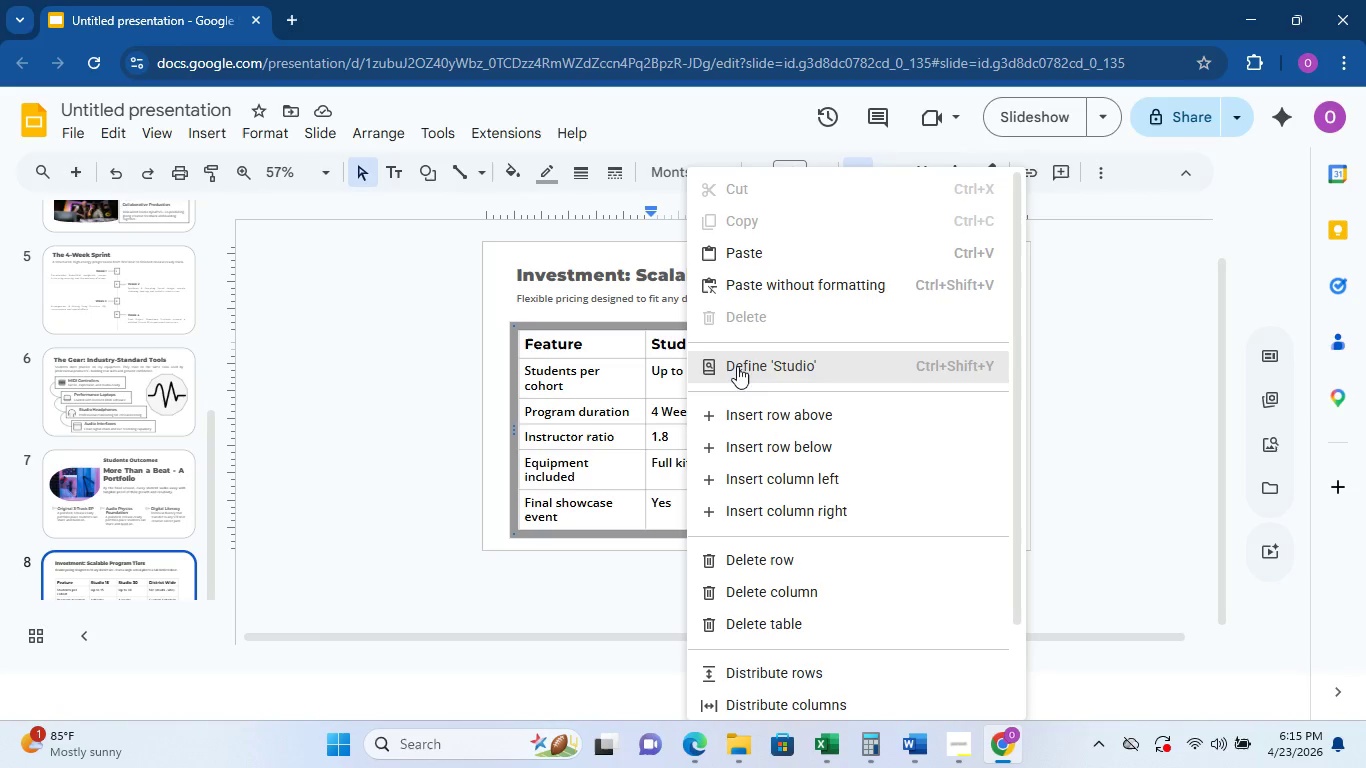 
left_click([975, 754])